 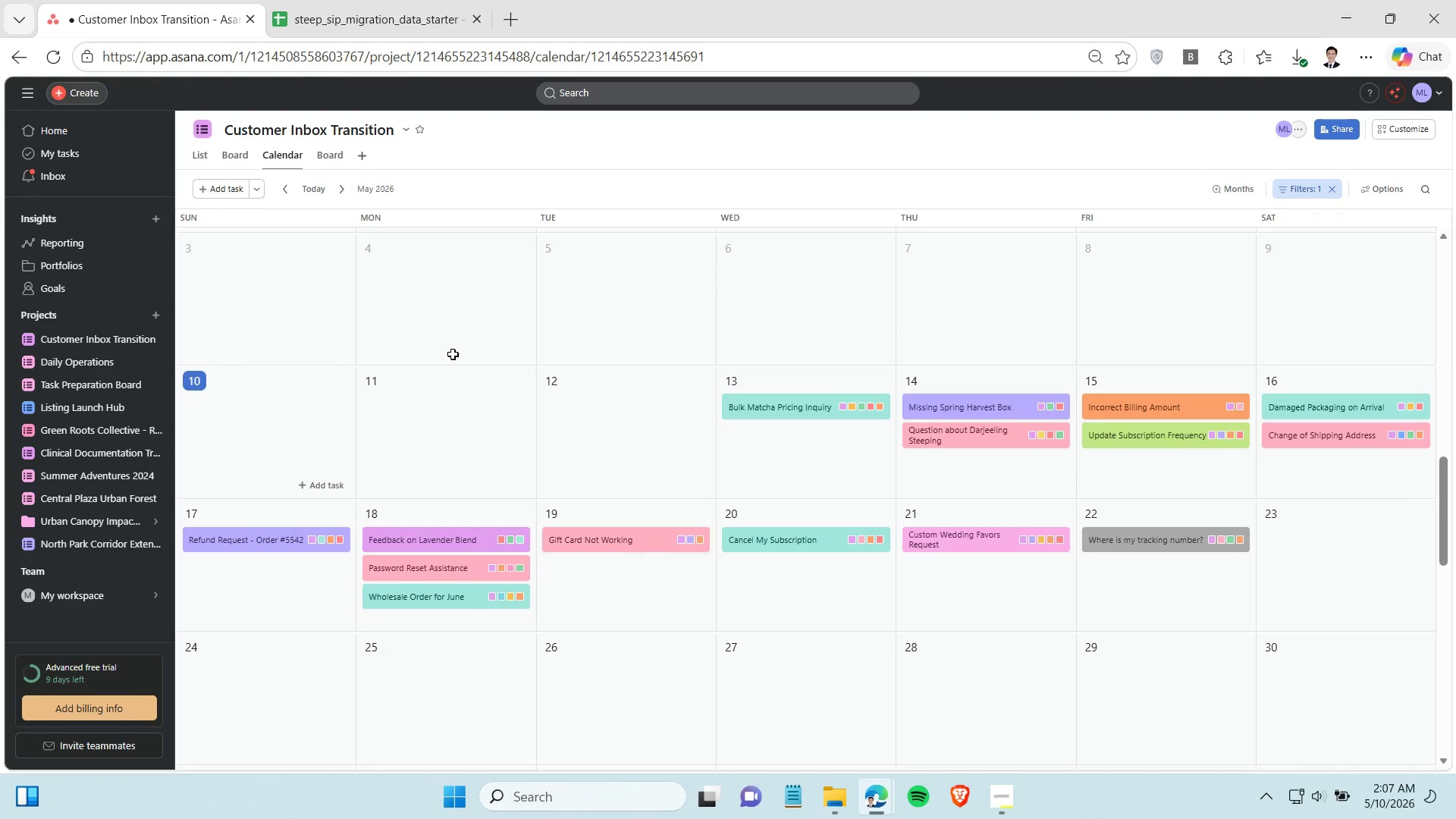 
left_click([331, 151])
 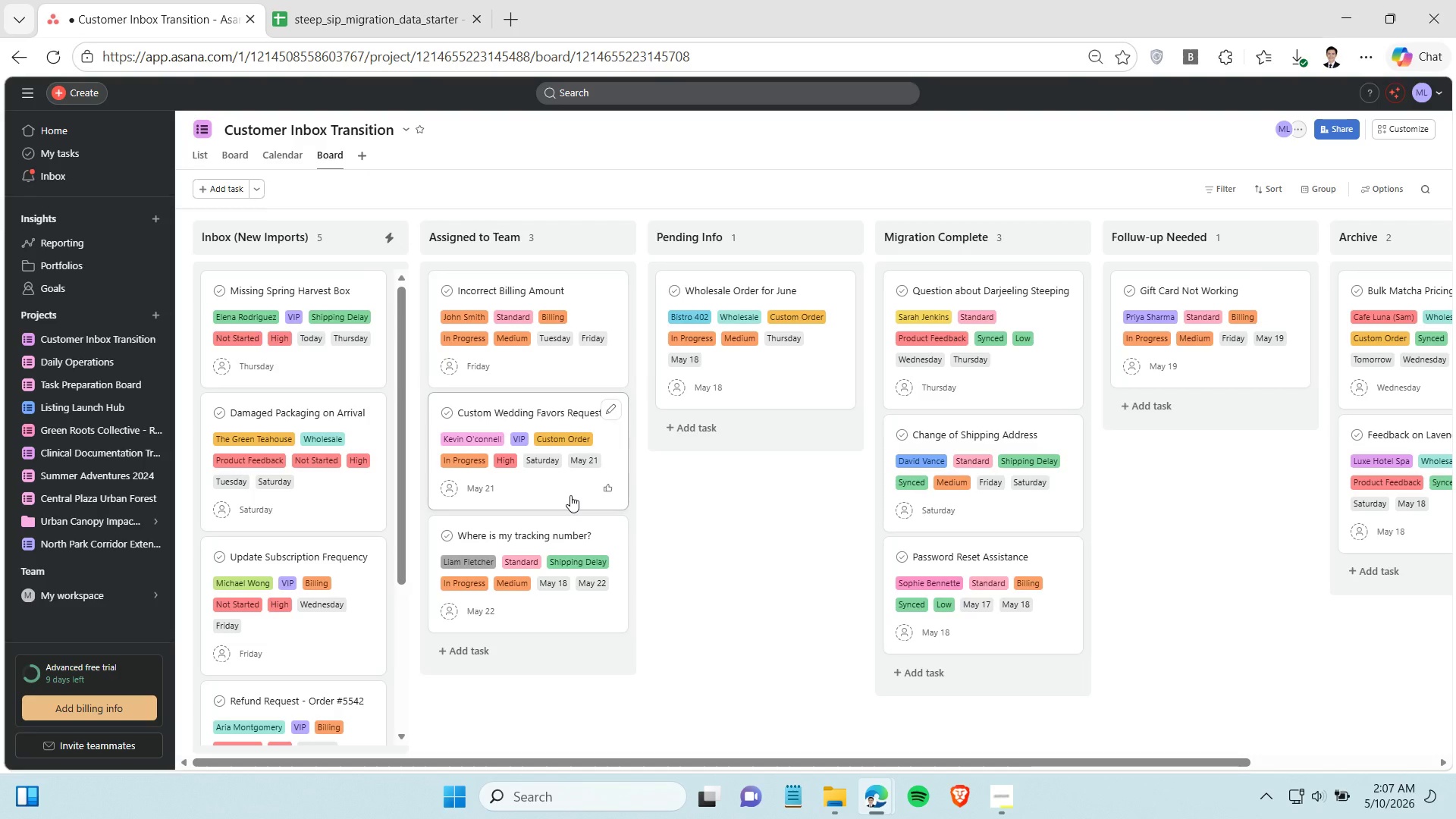 
wait(5.28)
 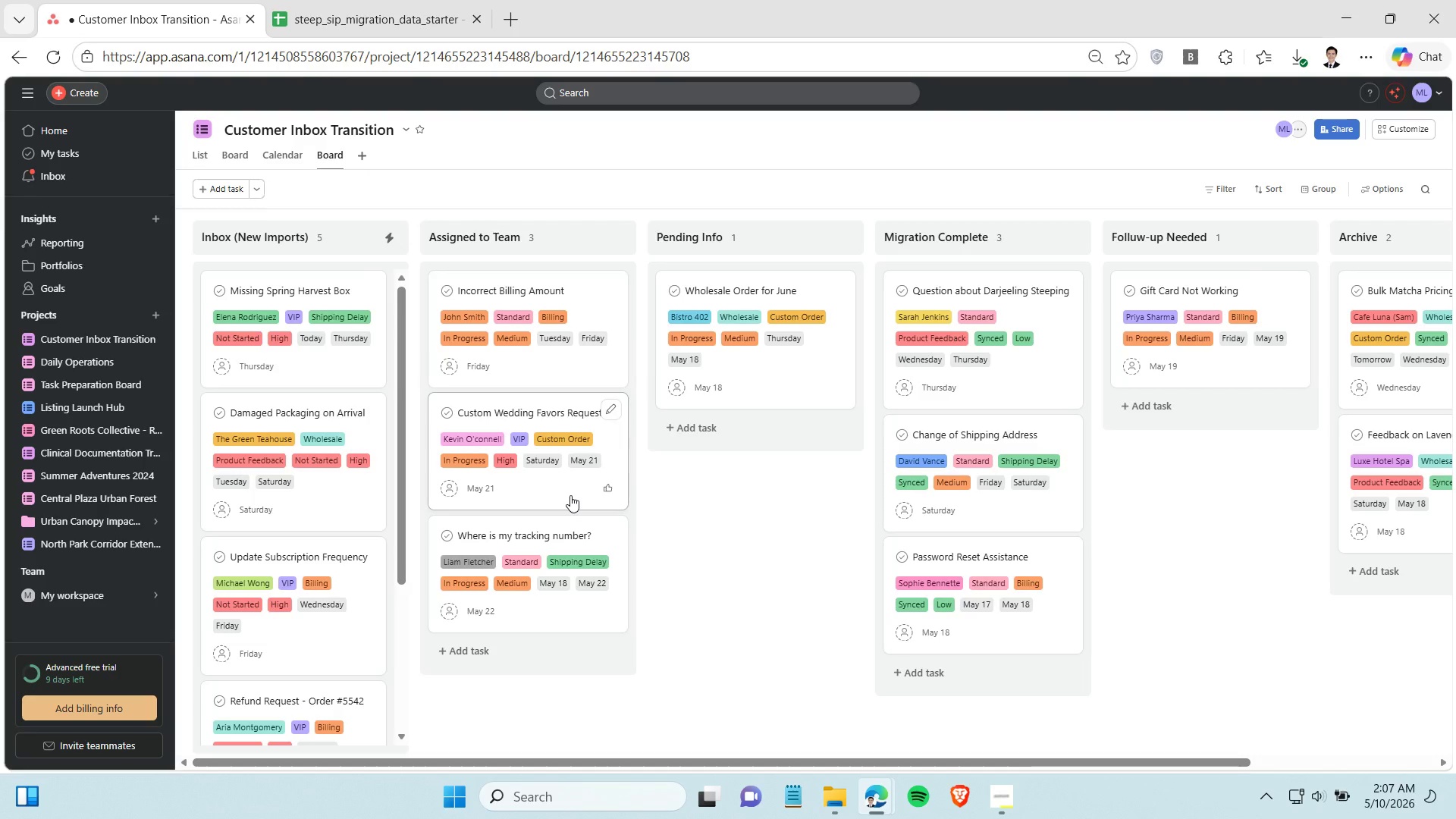 
key(Alt+Meta+R)
 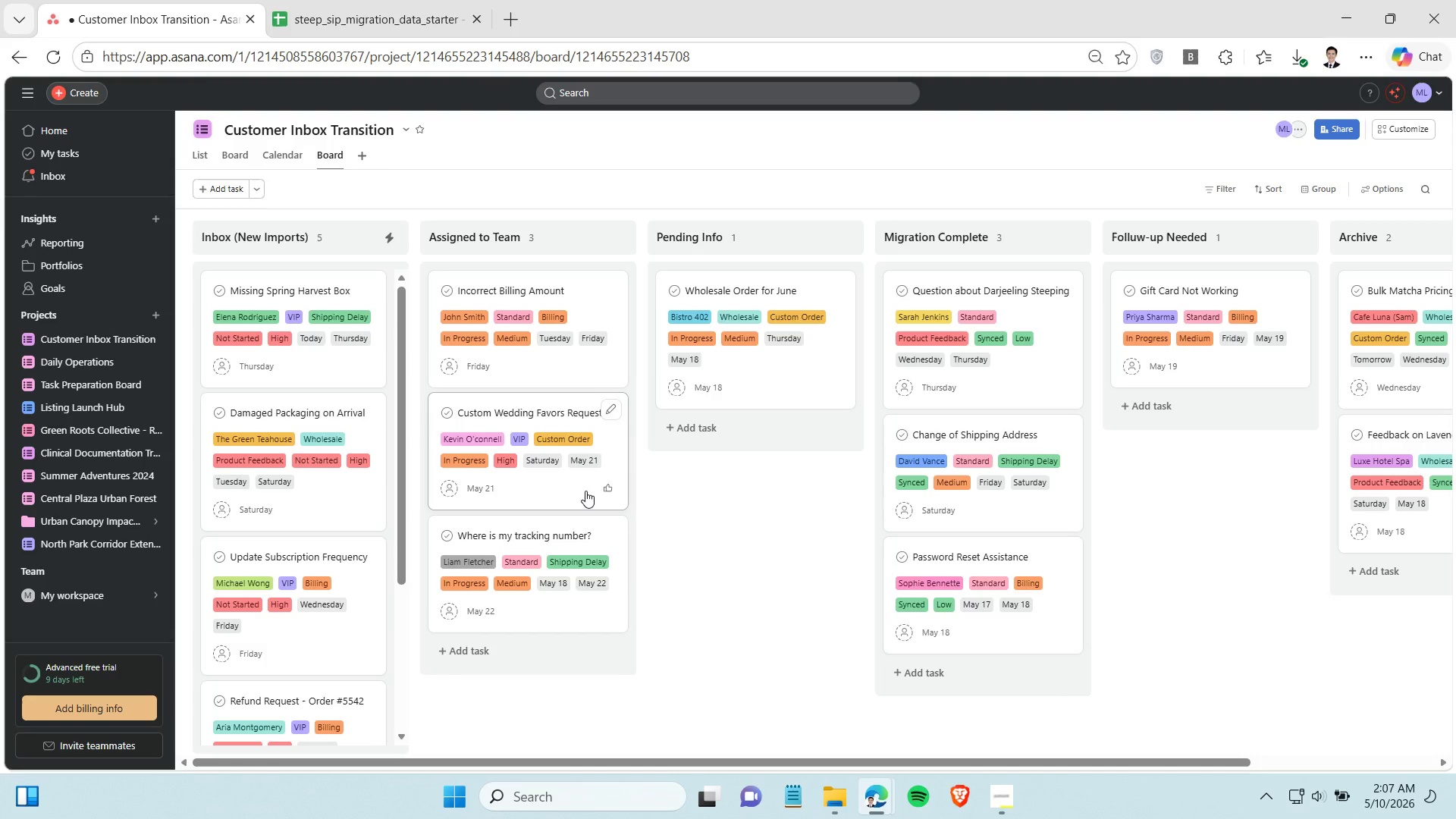 
wait(10.19)
 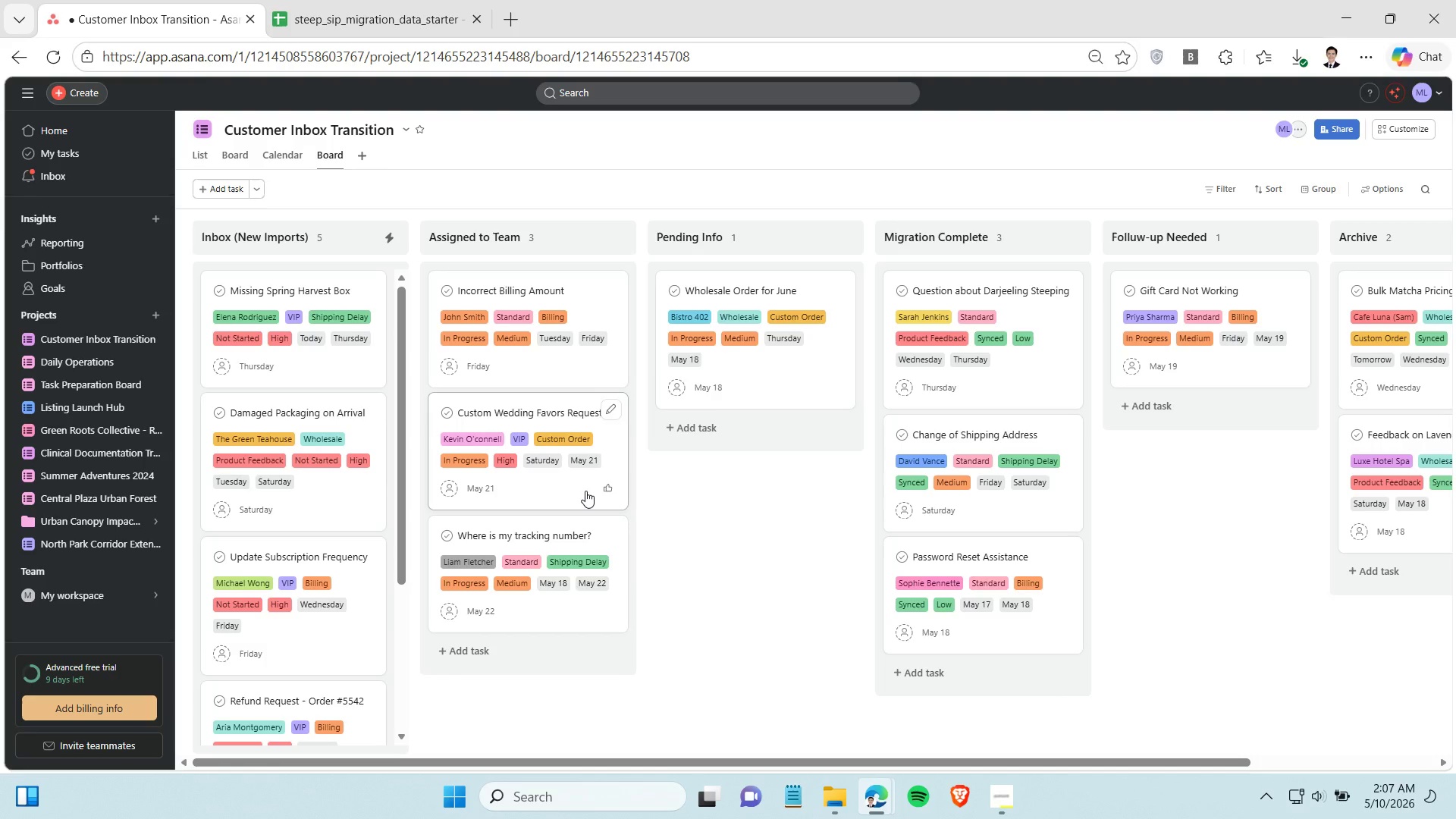 
scroll: coordinate [293, 493], scroll_direction: none, amount: 0.0
 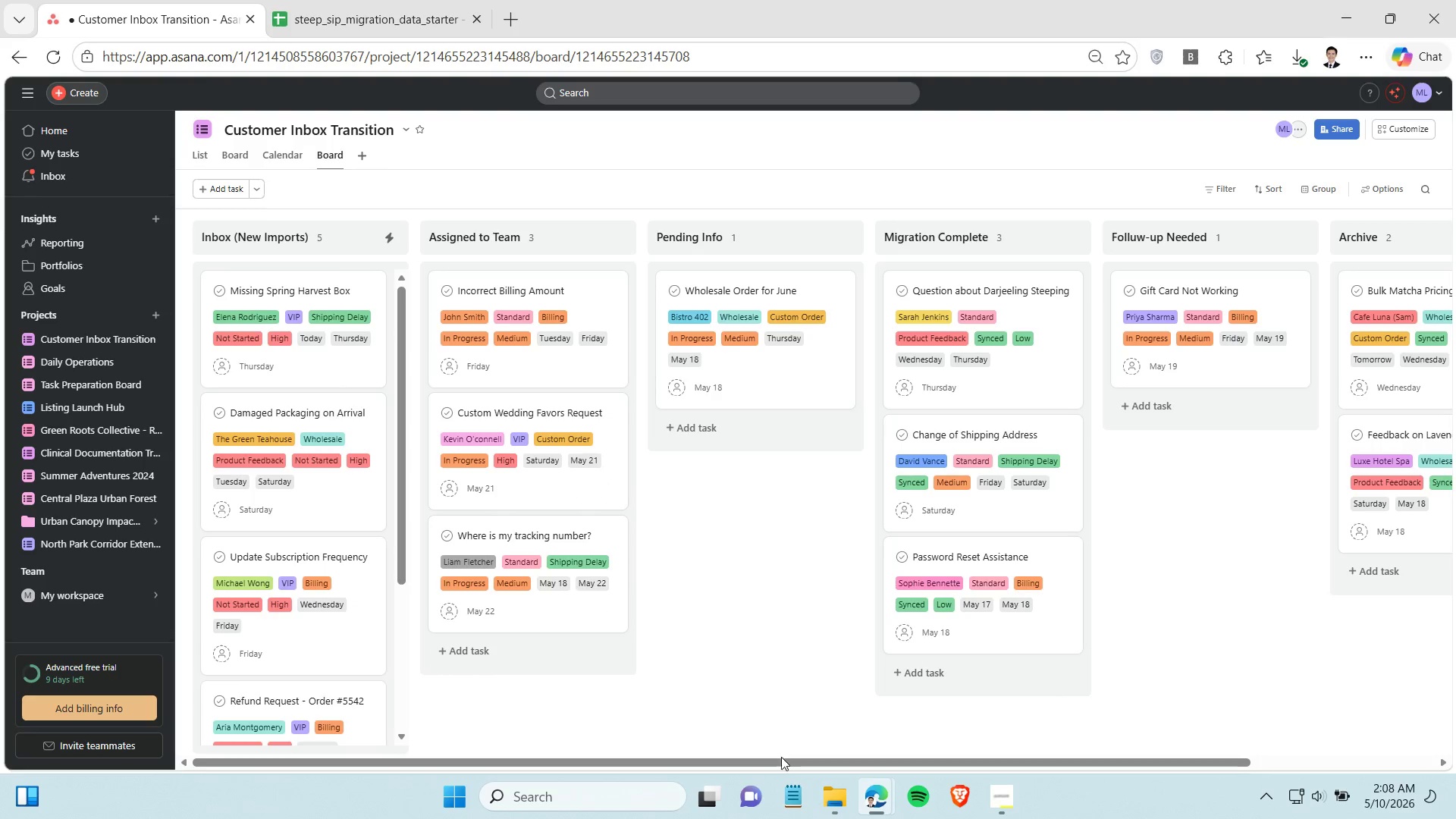 
left_click_drag(start_coordinate=[779, 764], to_coordinate=[733, 772])
 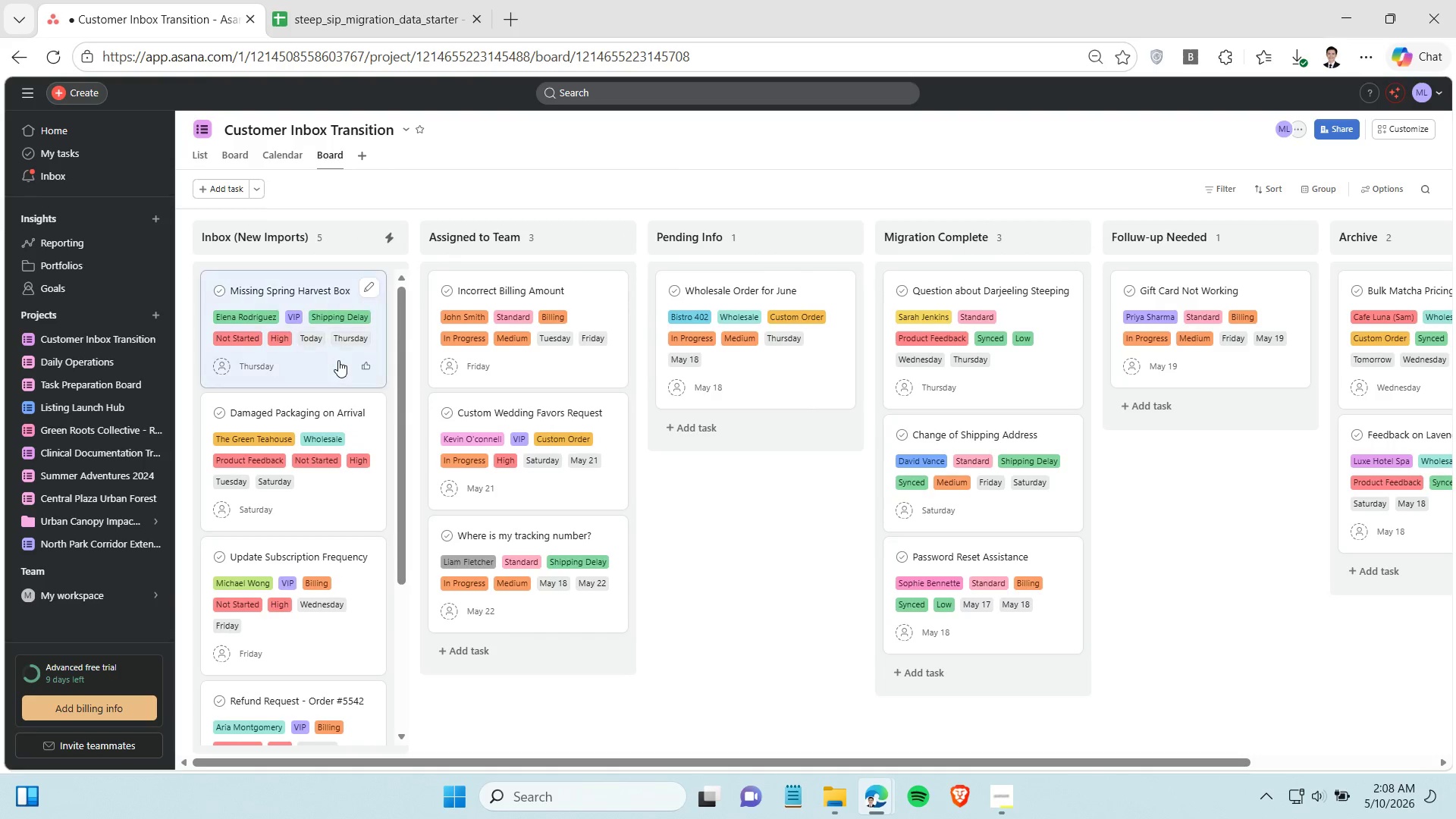 
left_click([338, 360])
 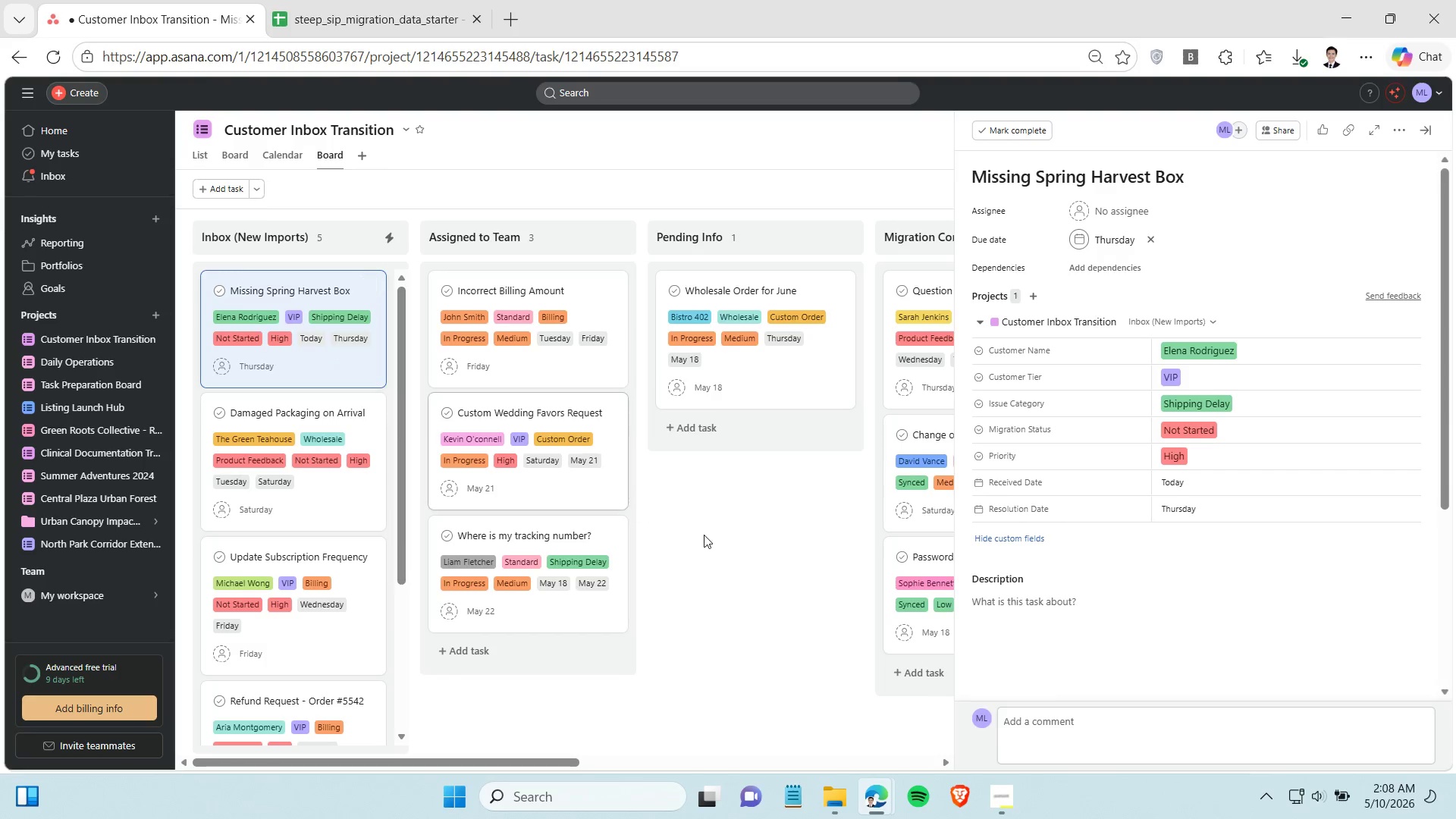 
left_click([774, 553])
 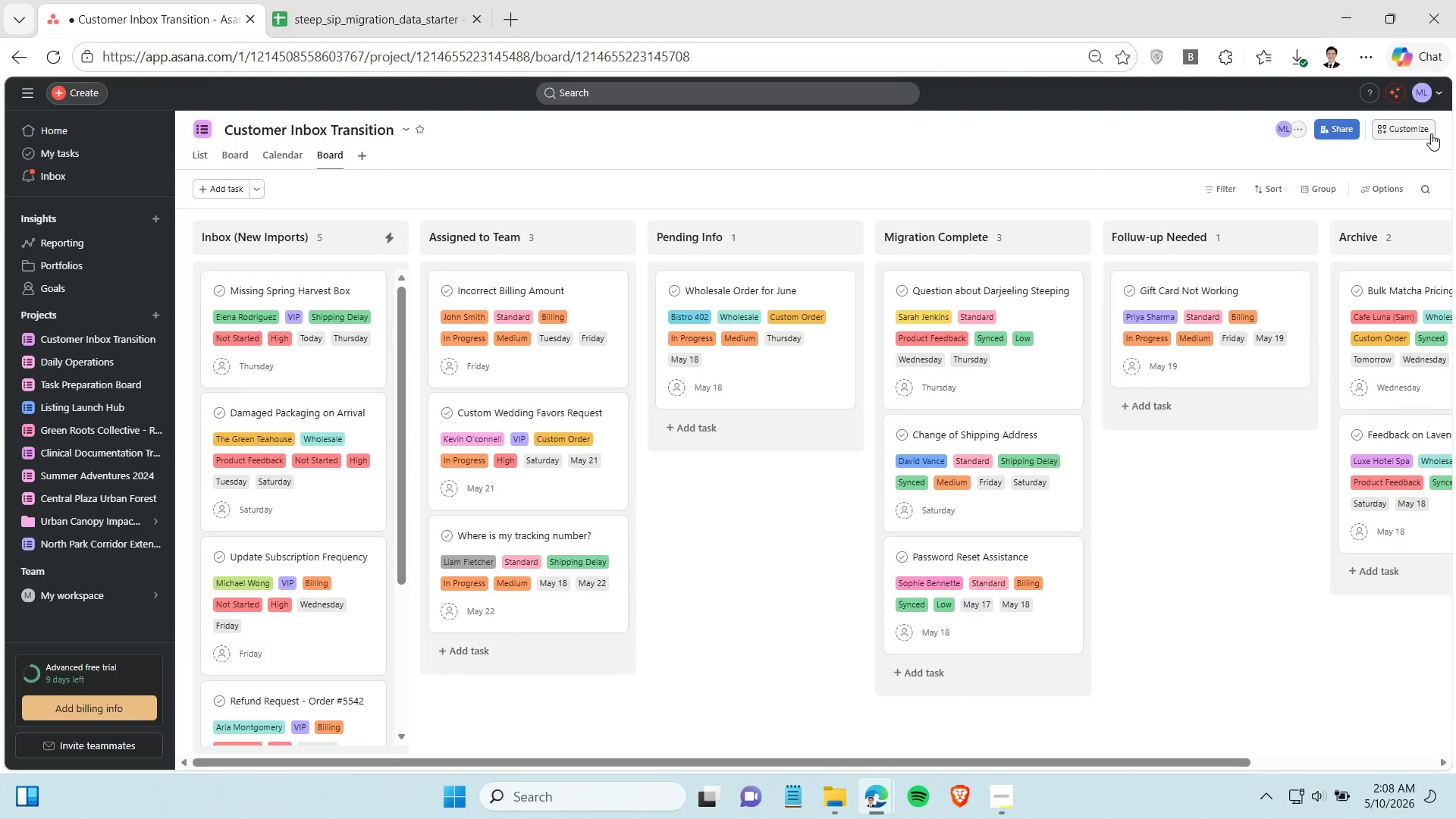 
left_click([1431, 133])
 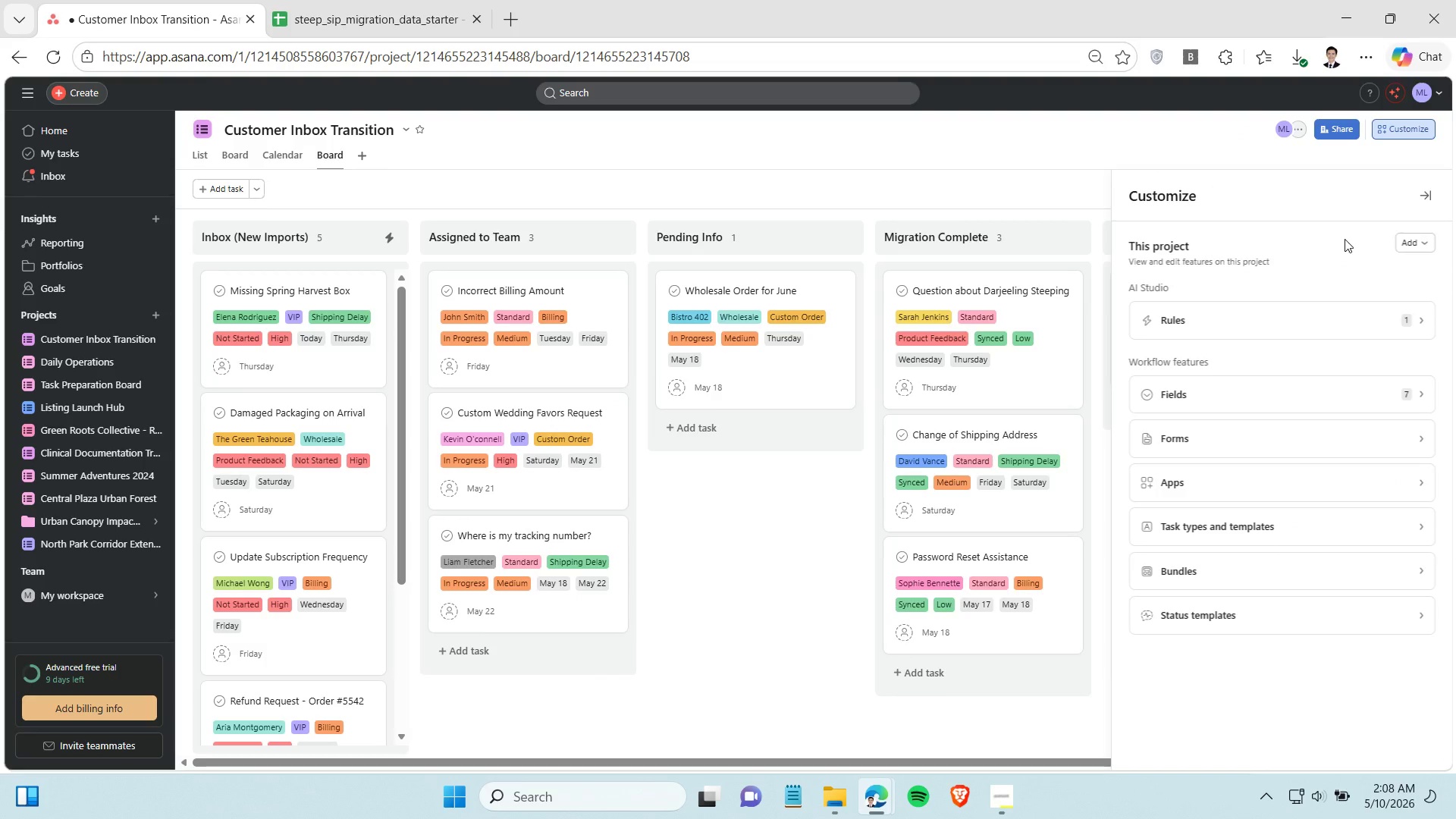 
left_click([1223, 390])
 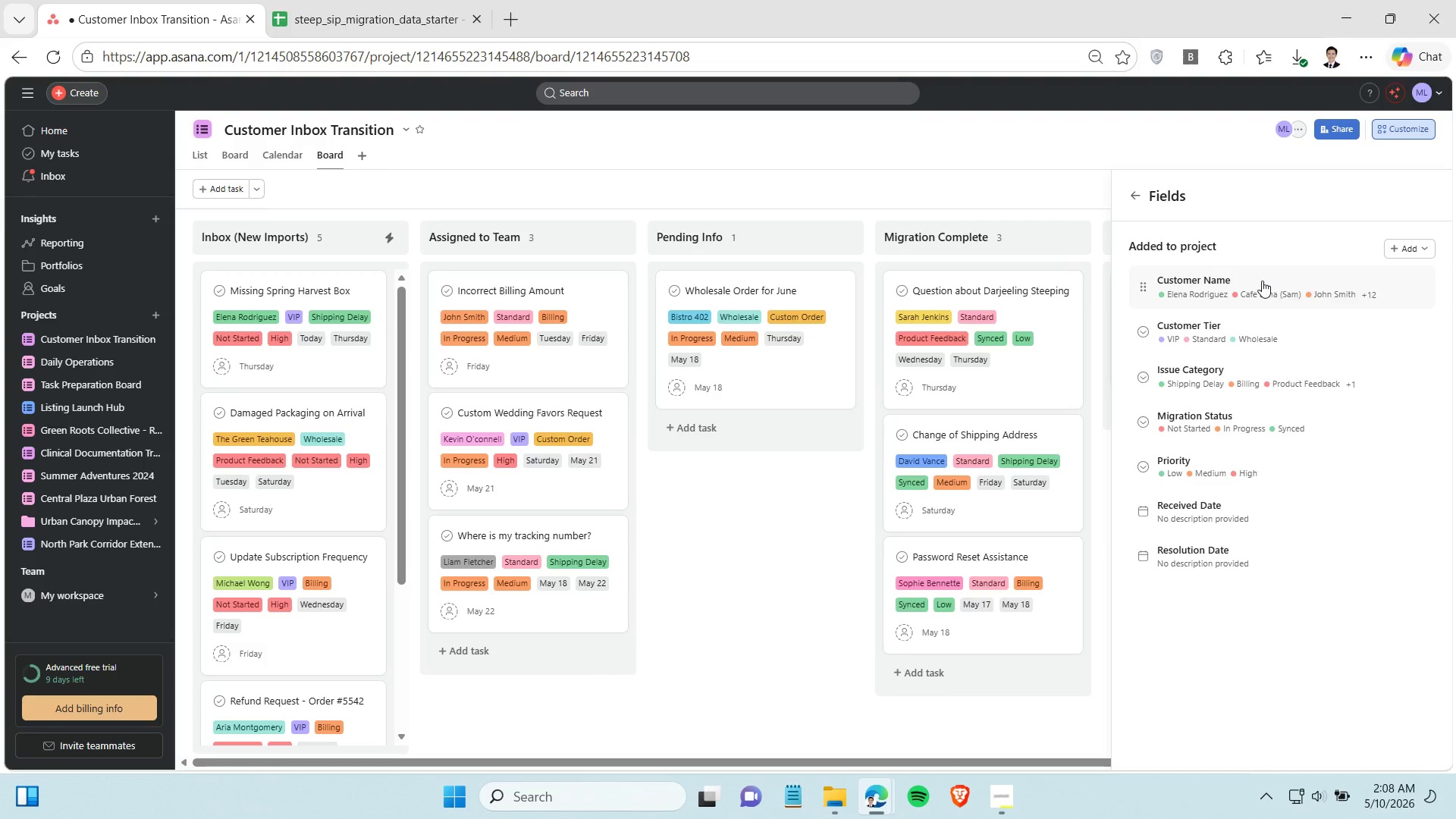 
left_click([1262, 282])
 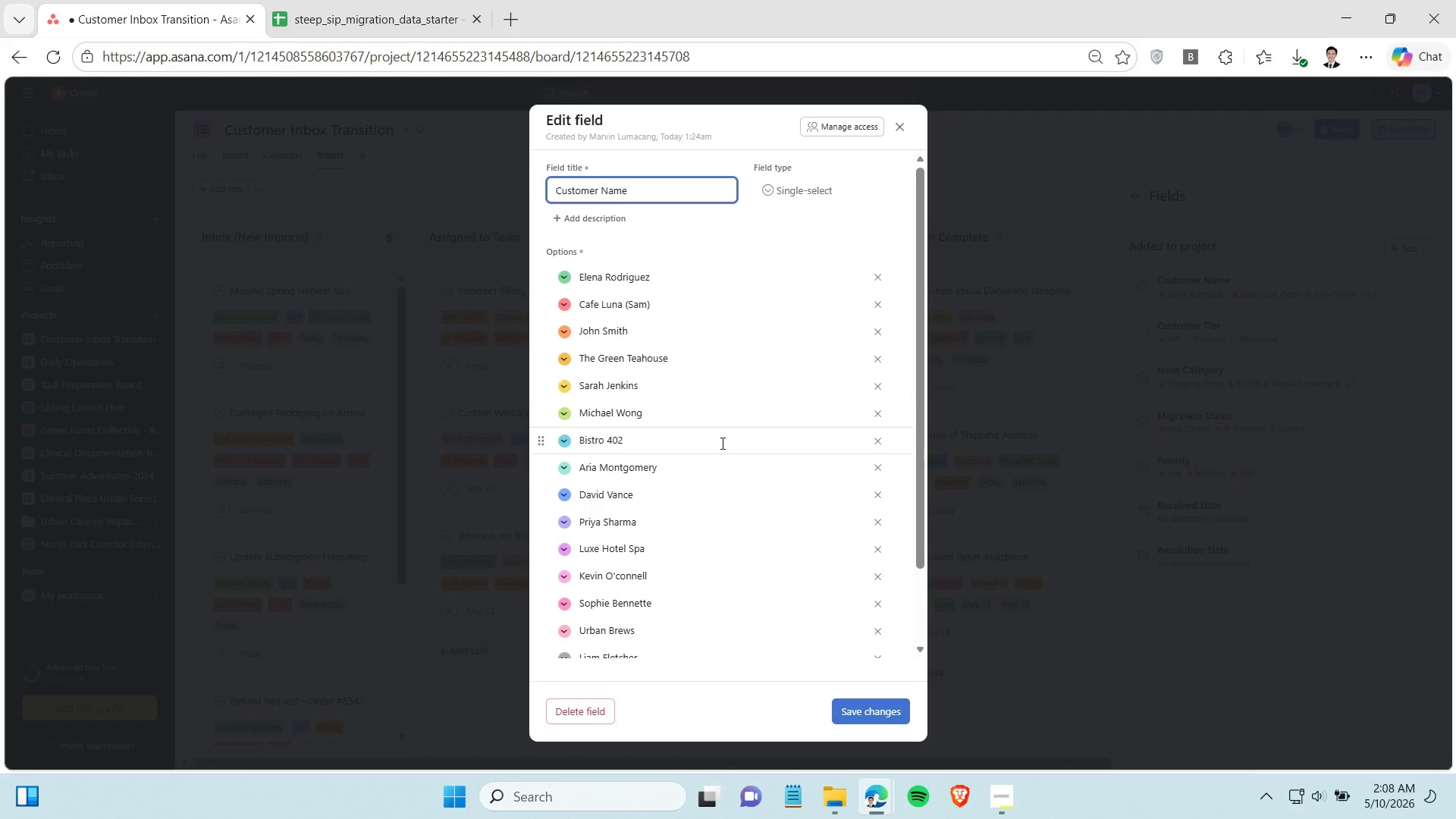 
scroll: coordinate [692, 456], scroll_direction: down, amount: 1.0
 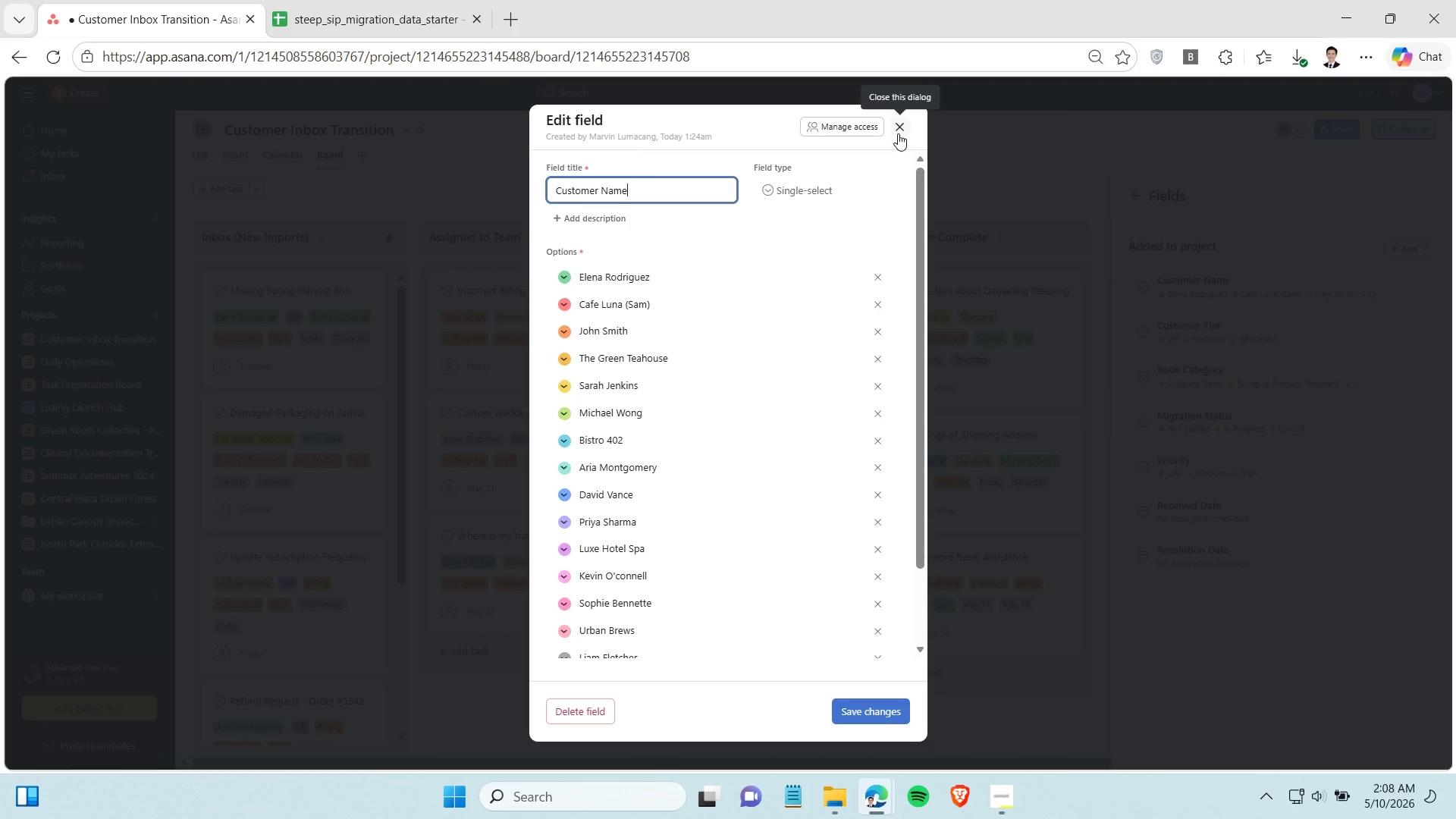 
left_click([898, 133])
 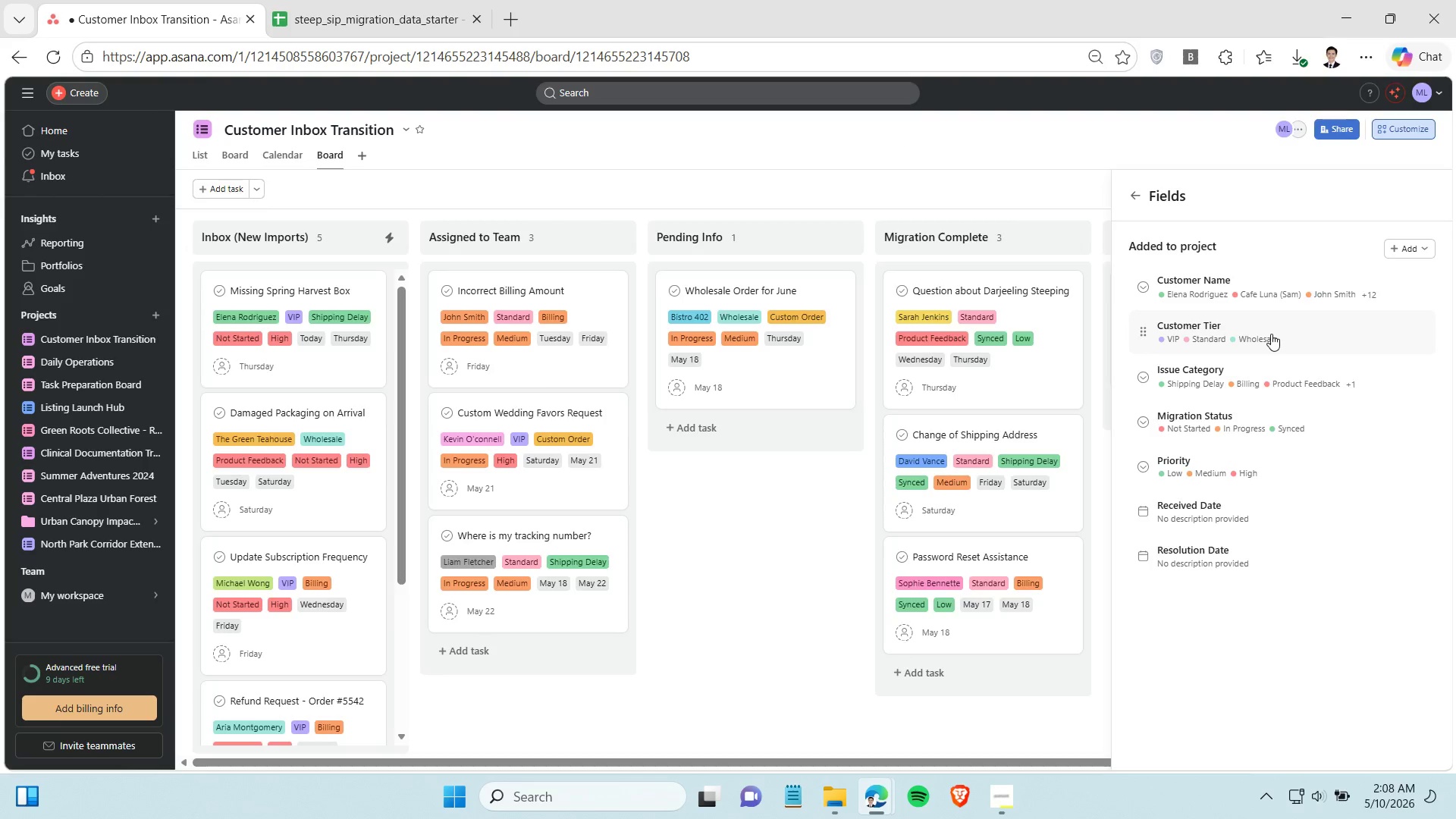 
left_click([1271, 334])
 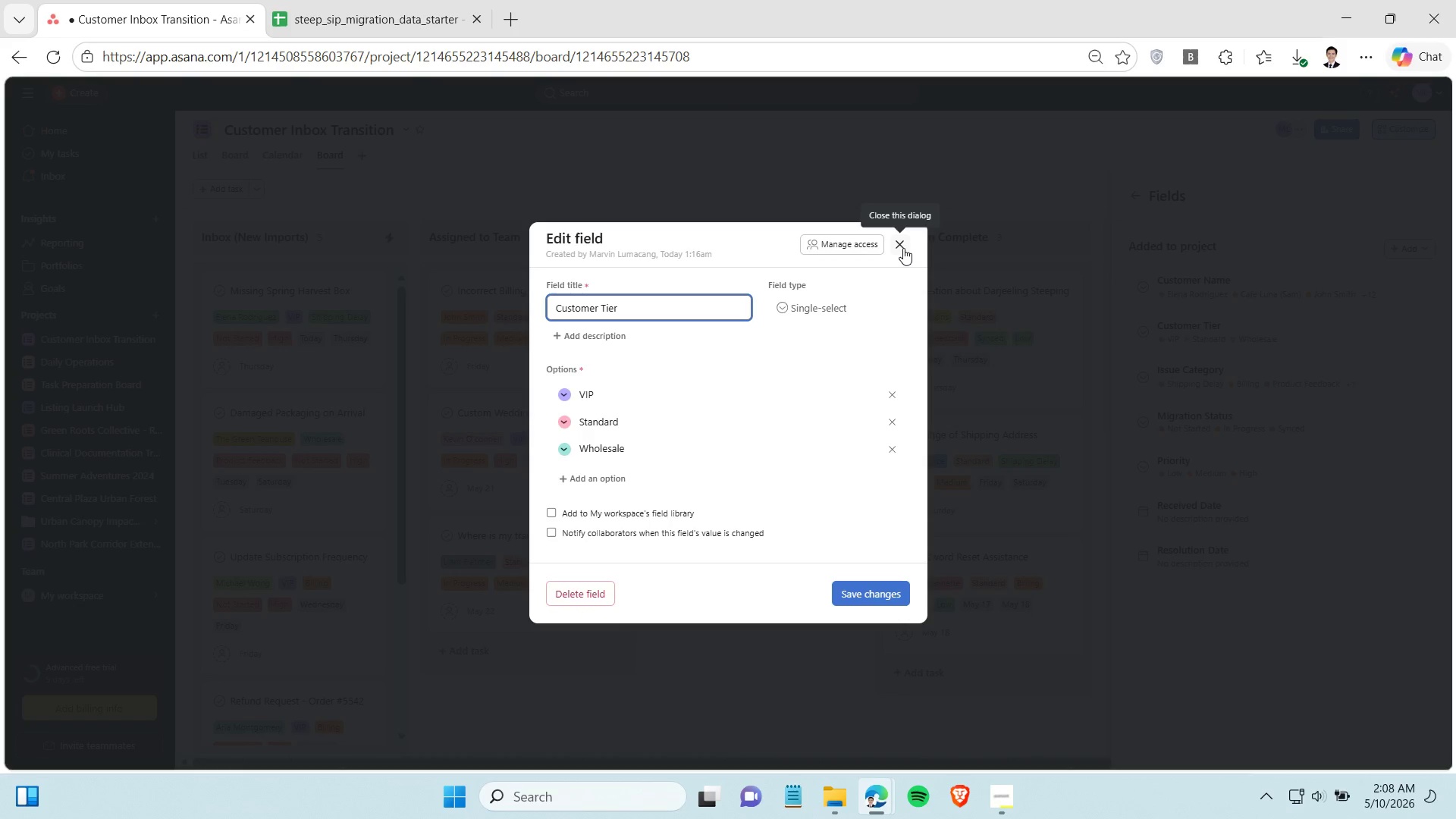 
left_click([903, 248])
 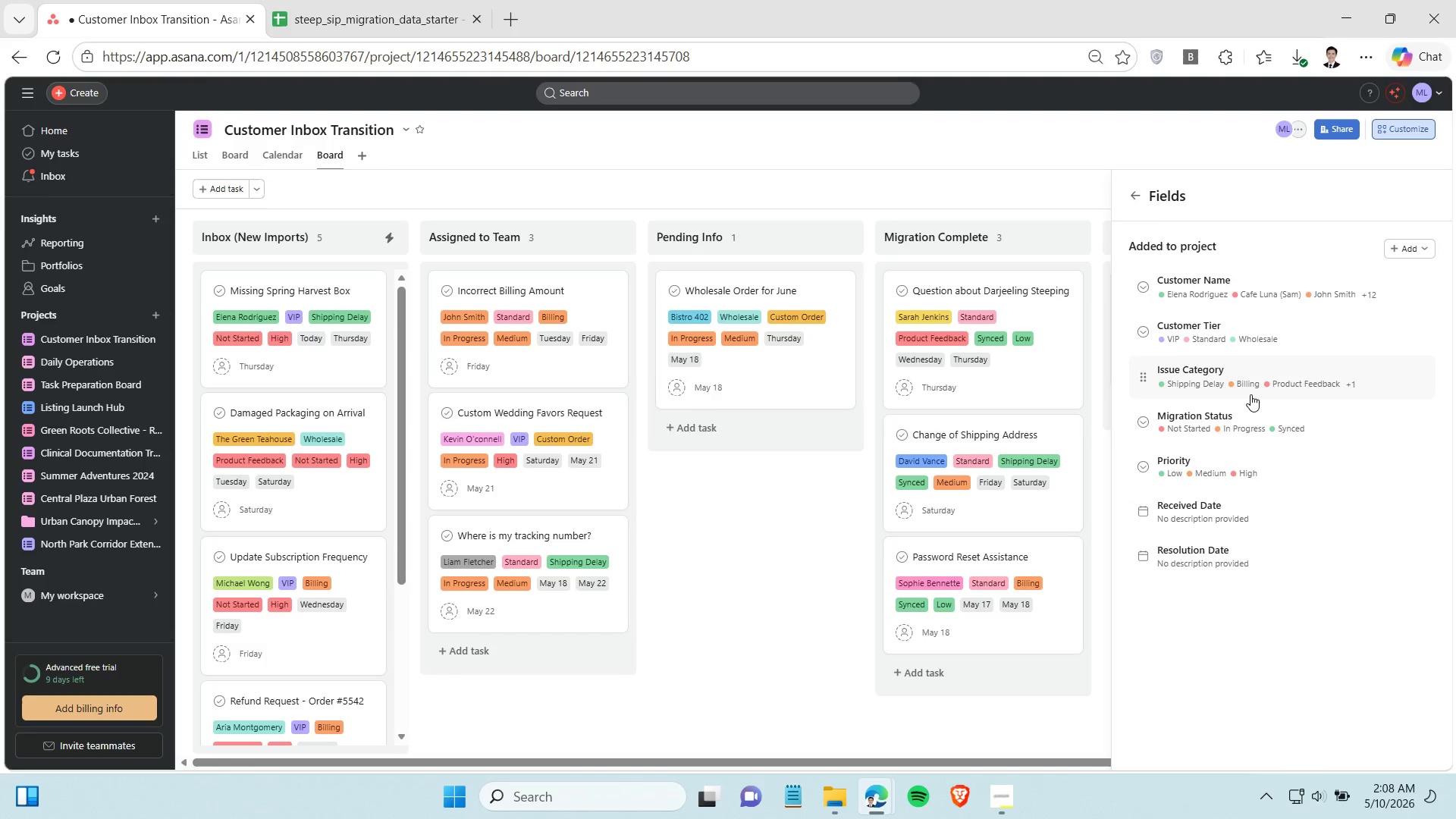 
left_click([1250, 394])
 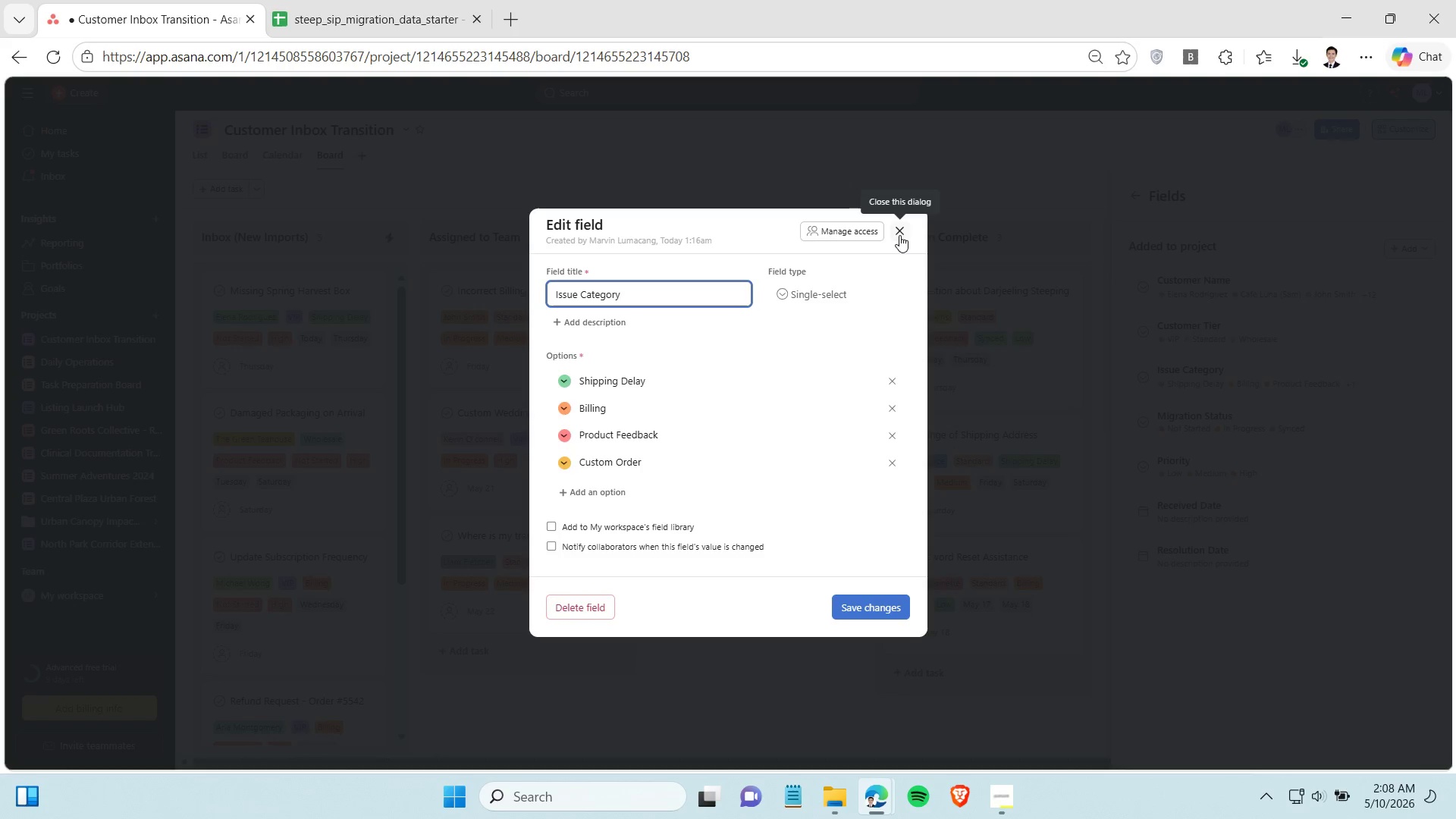 
left_click([899, 235])
 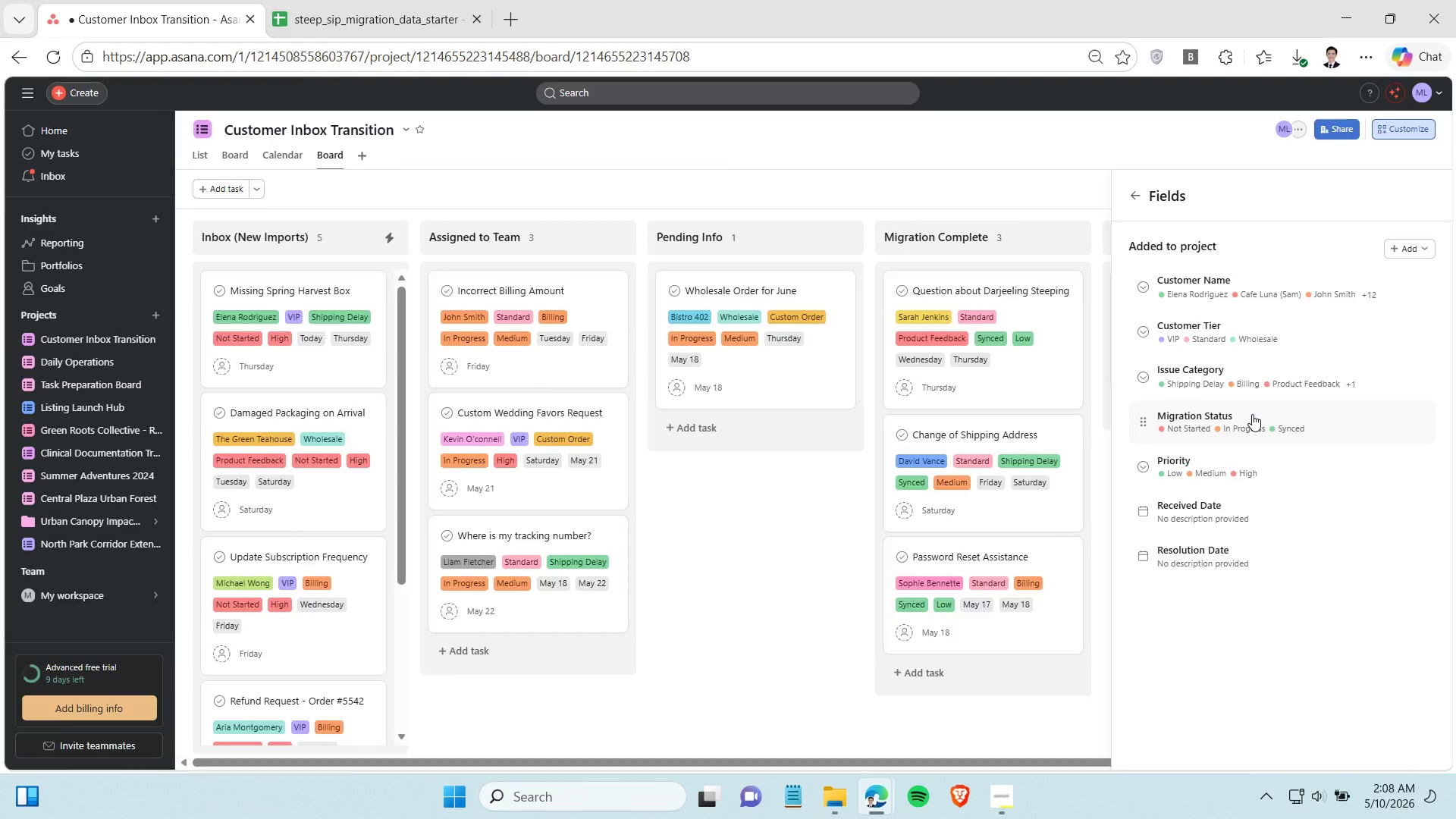 
left_click([1252, 414])
 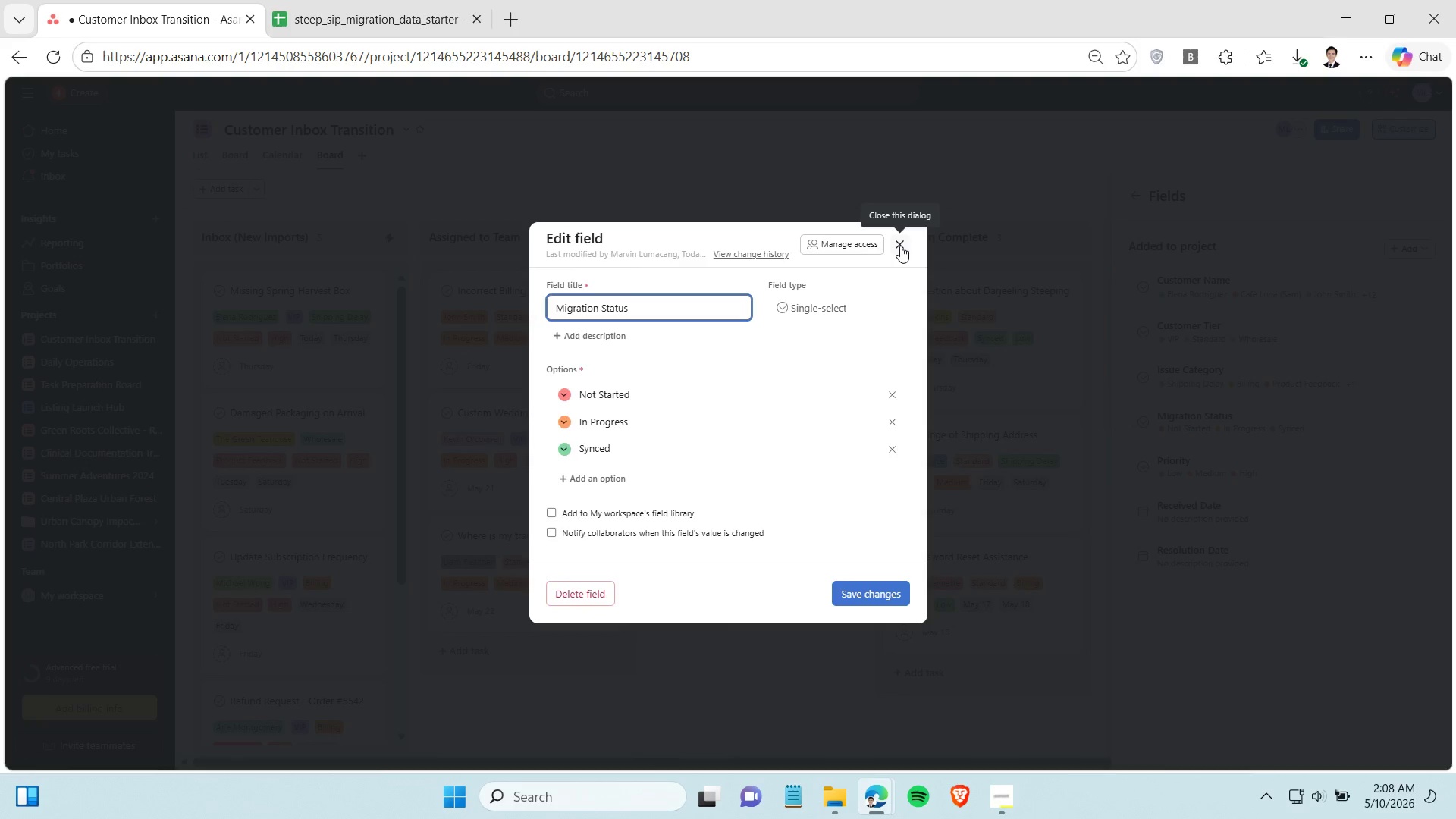 
left_click([900, 246])
 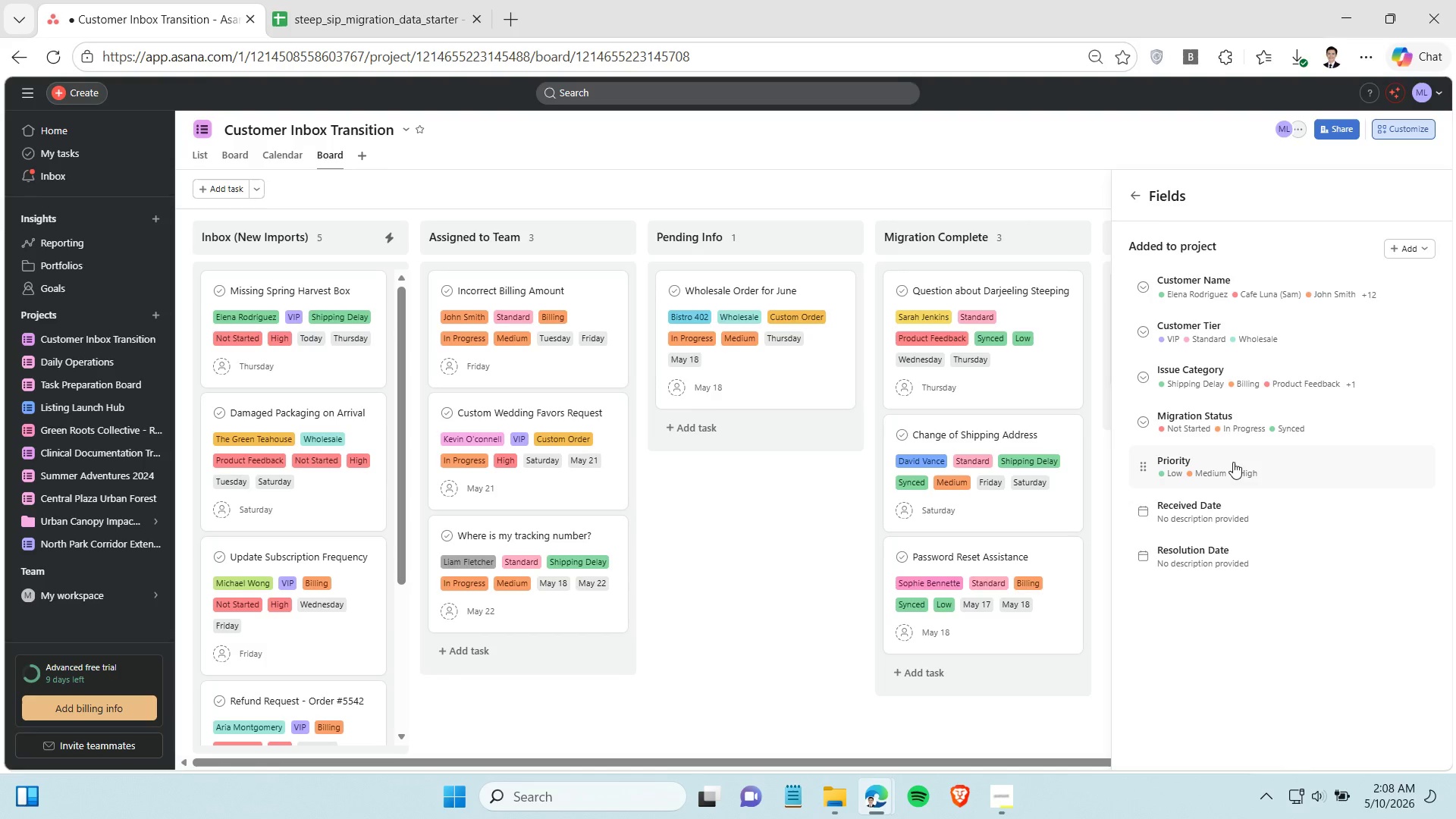 
left_click([1233, 463])
 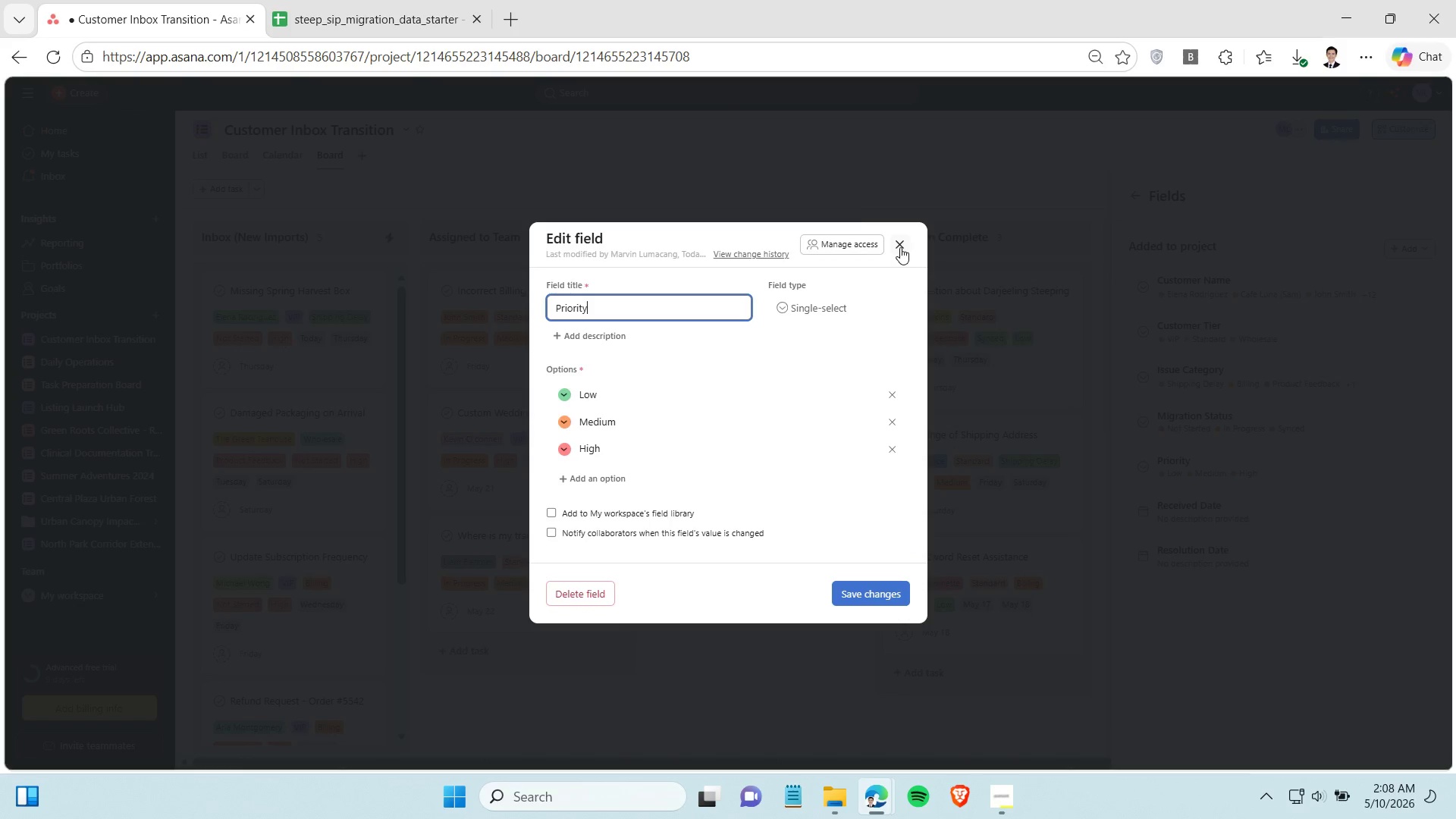 
left_click([900, 247])
 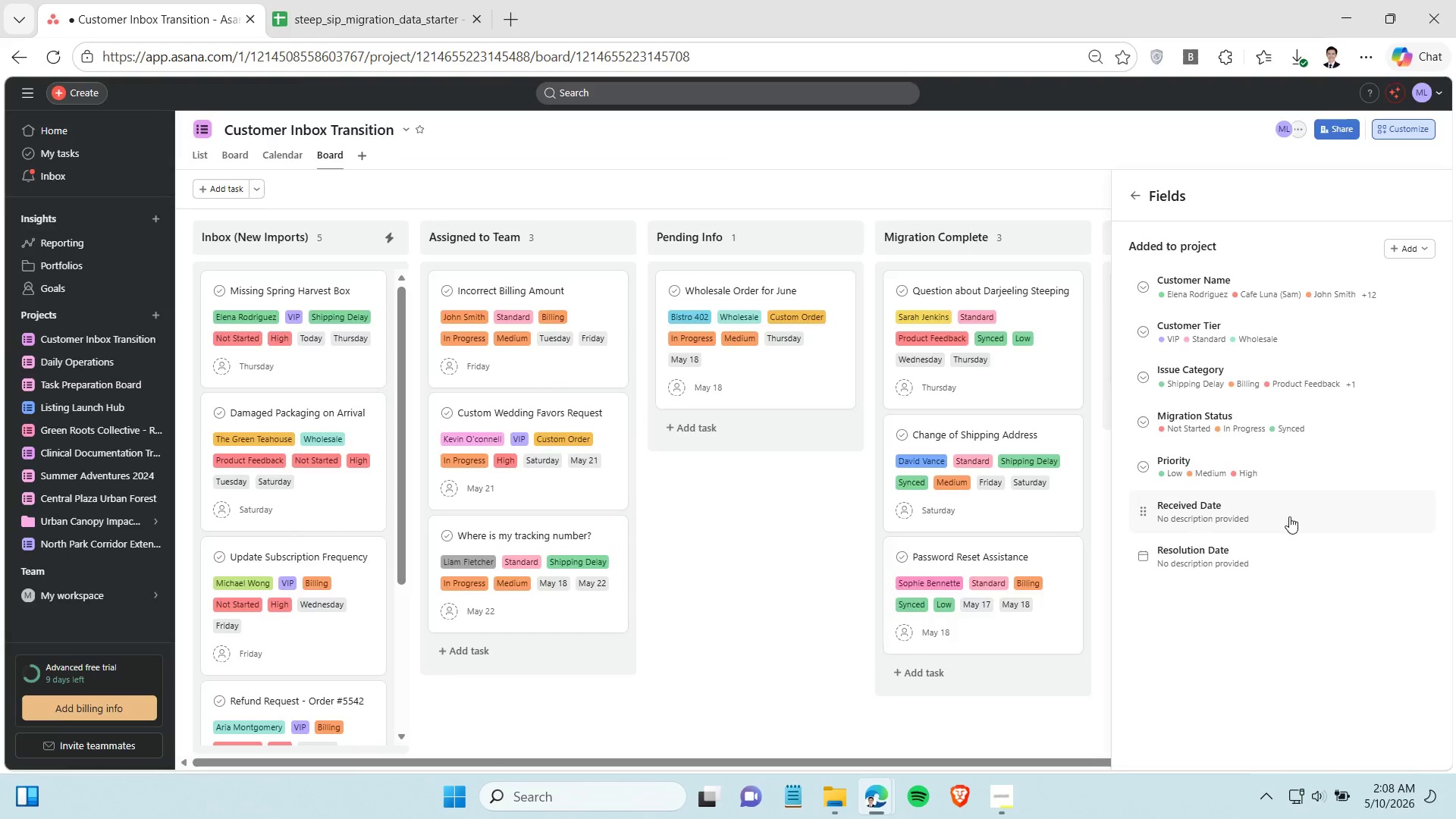 
left_click([1289, 516])
 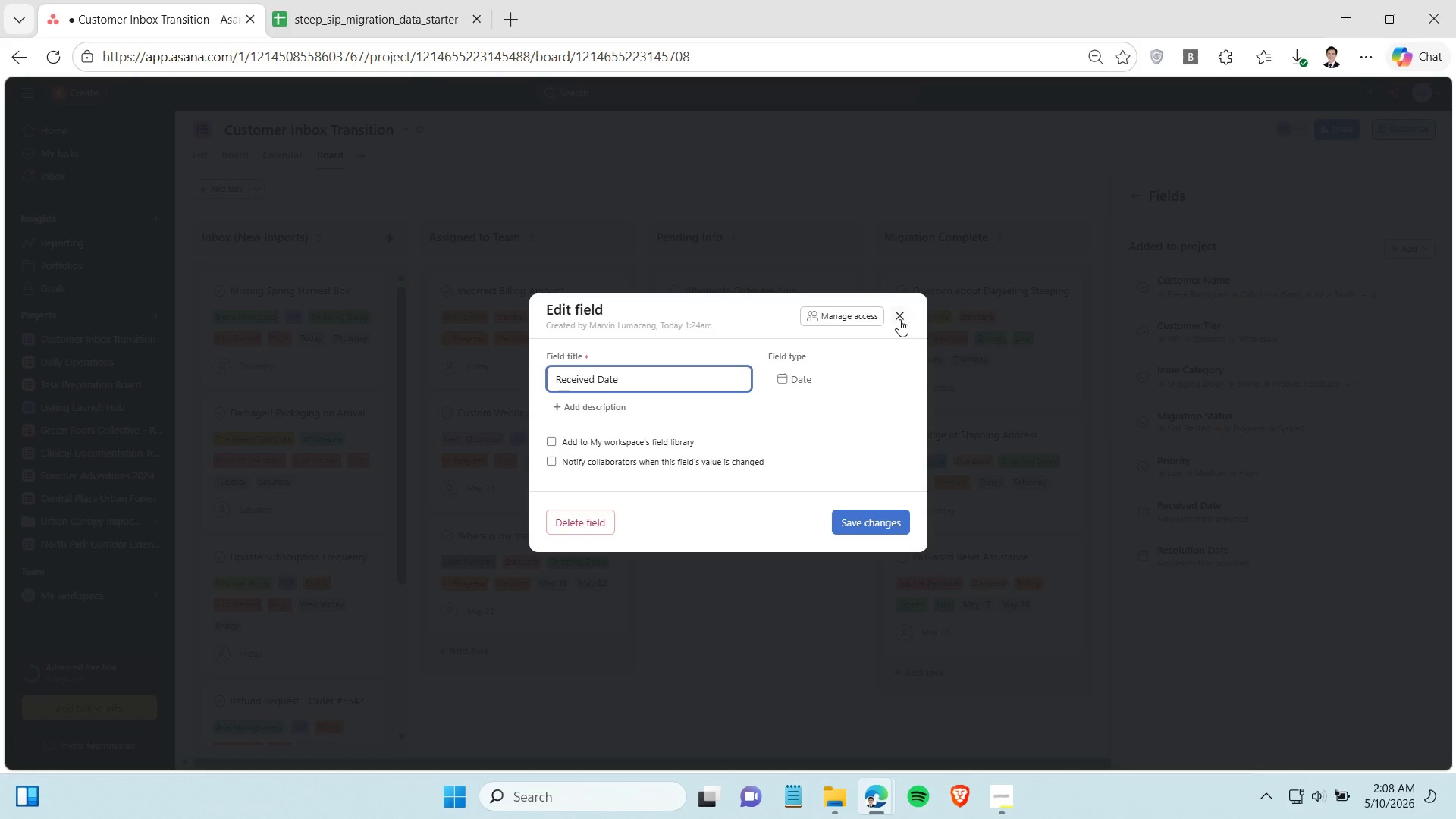 
left_click([899, 318])
 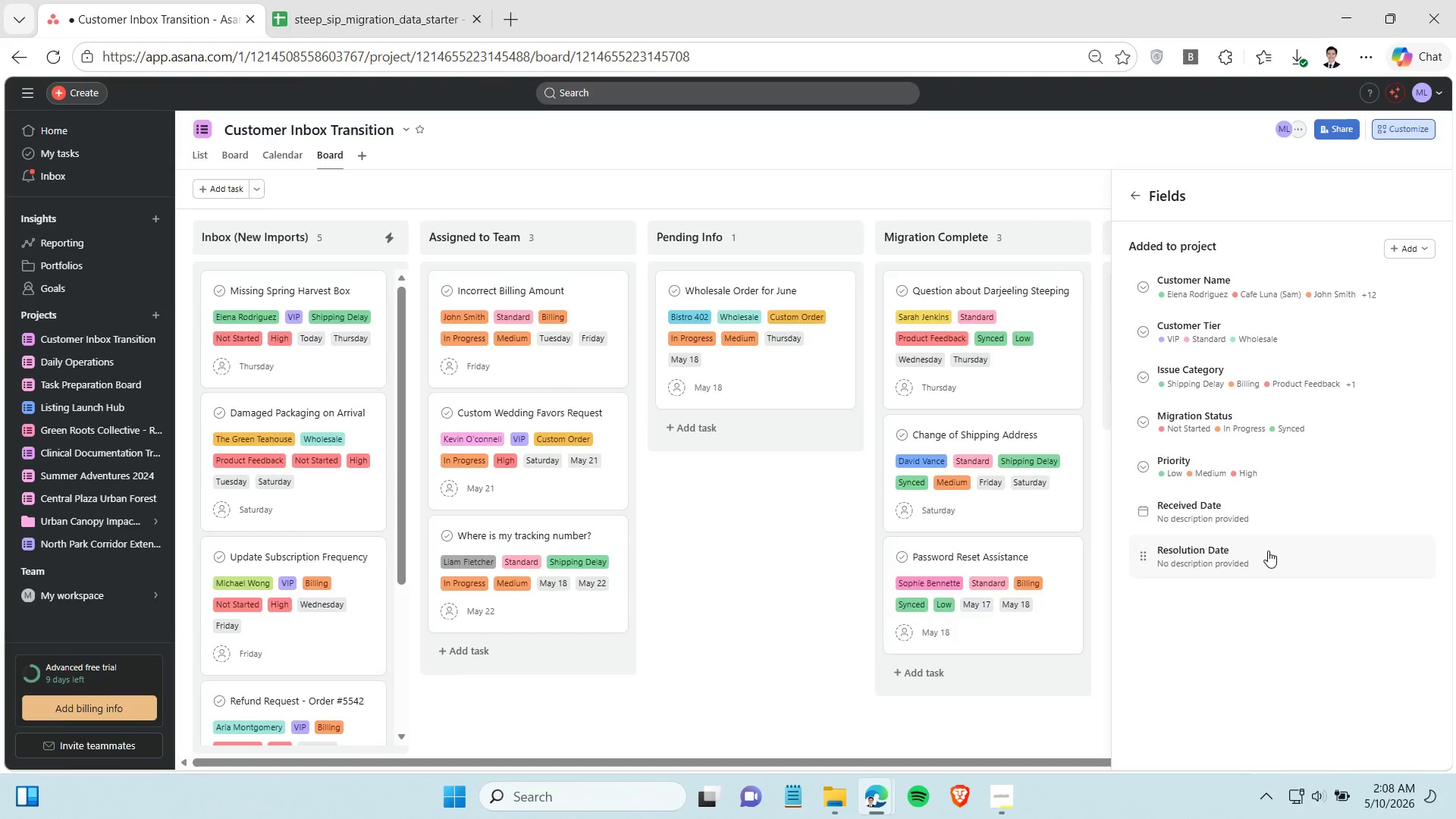 
left_click([1268, 551])
 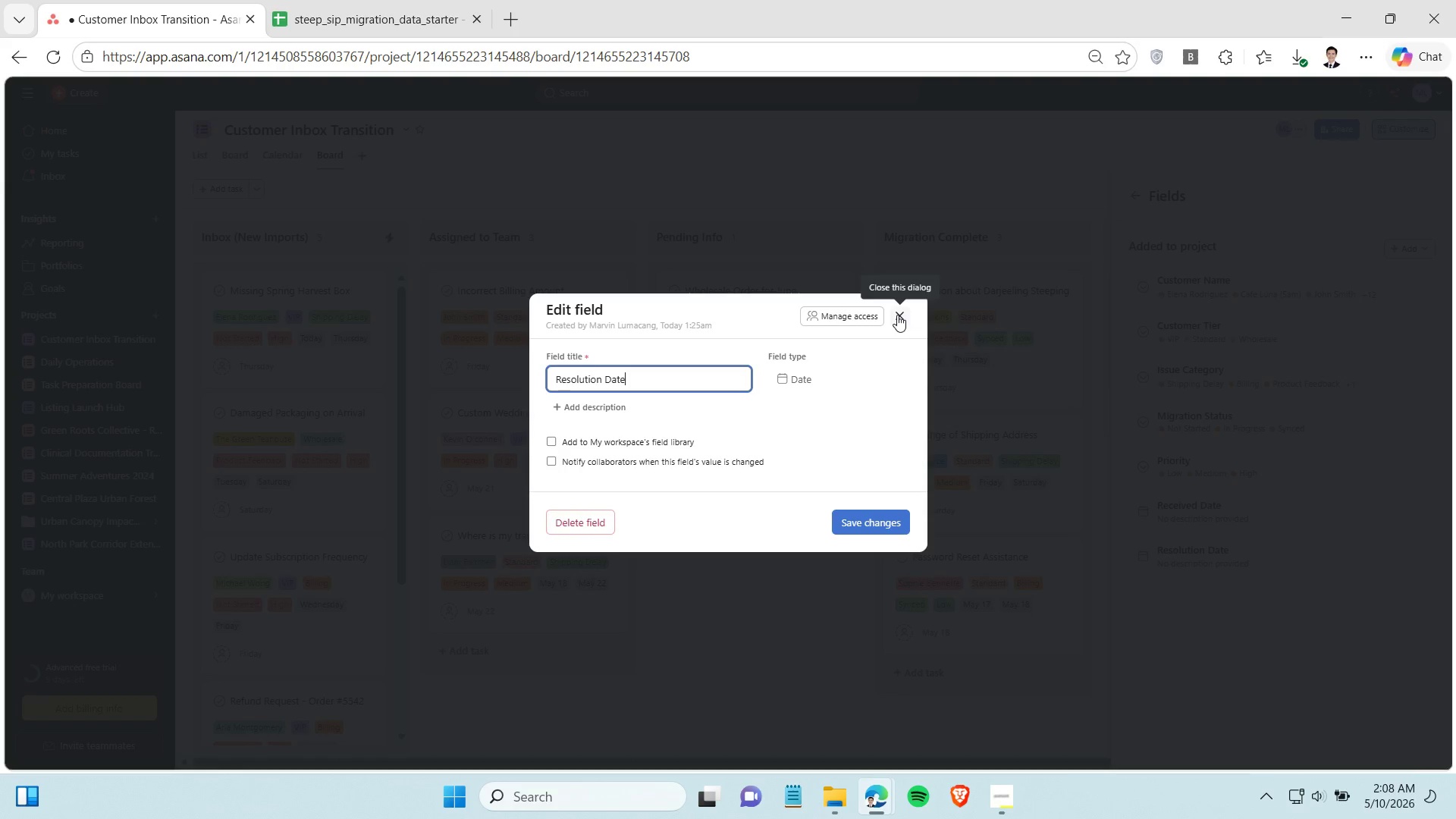 
left_click([897, 315])
 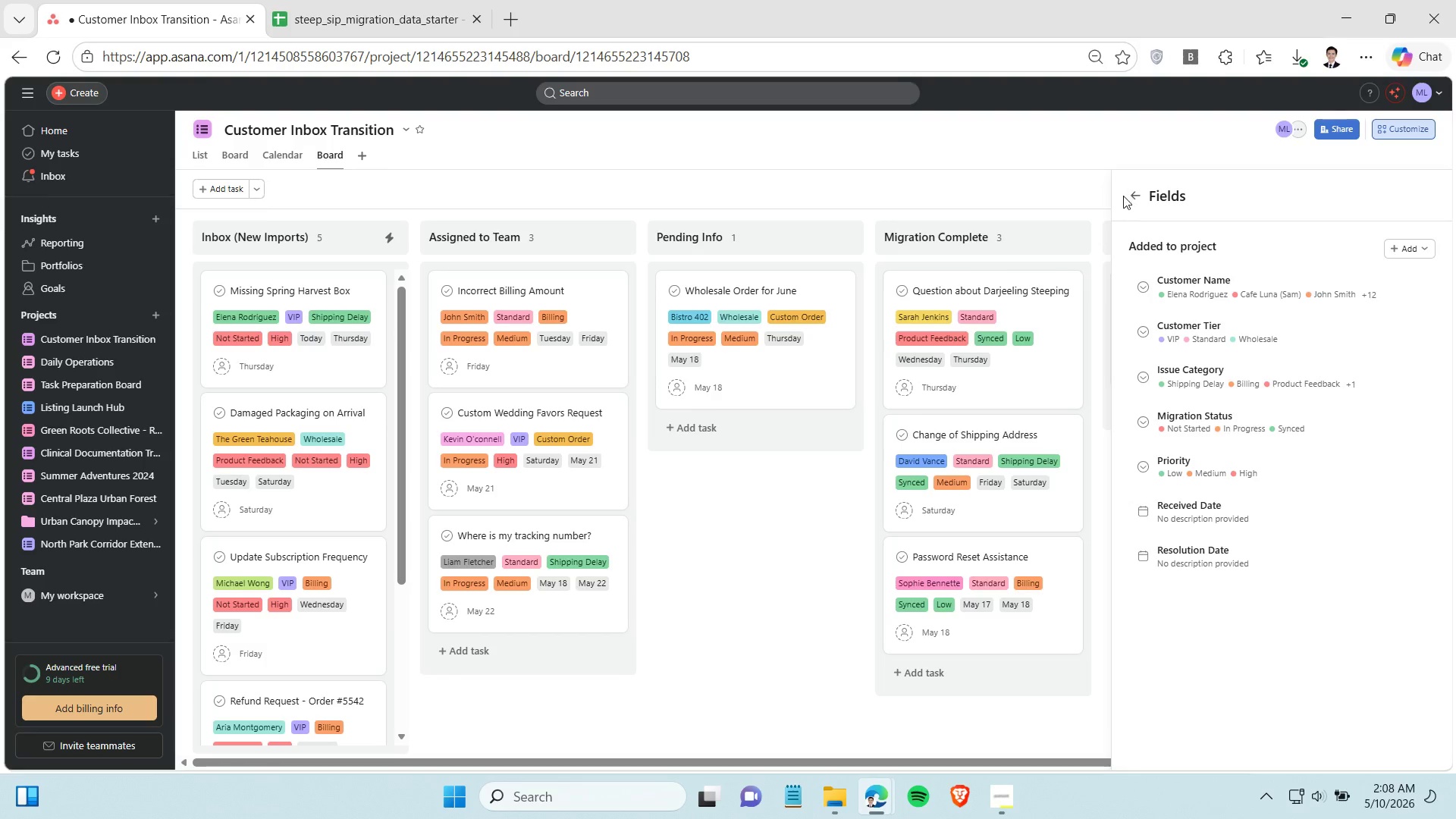 
left_click([1123, 190])
 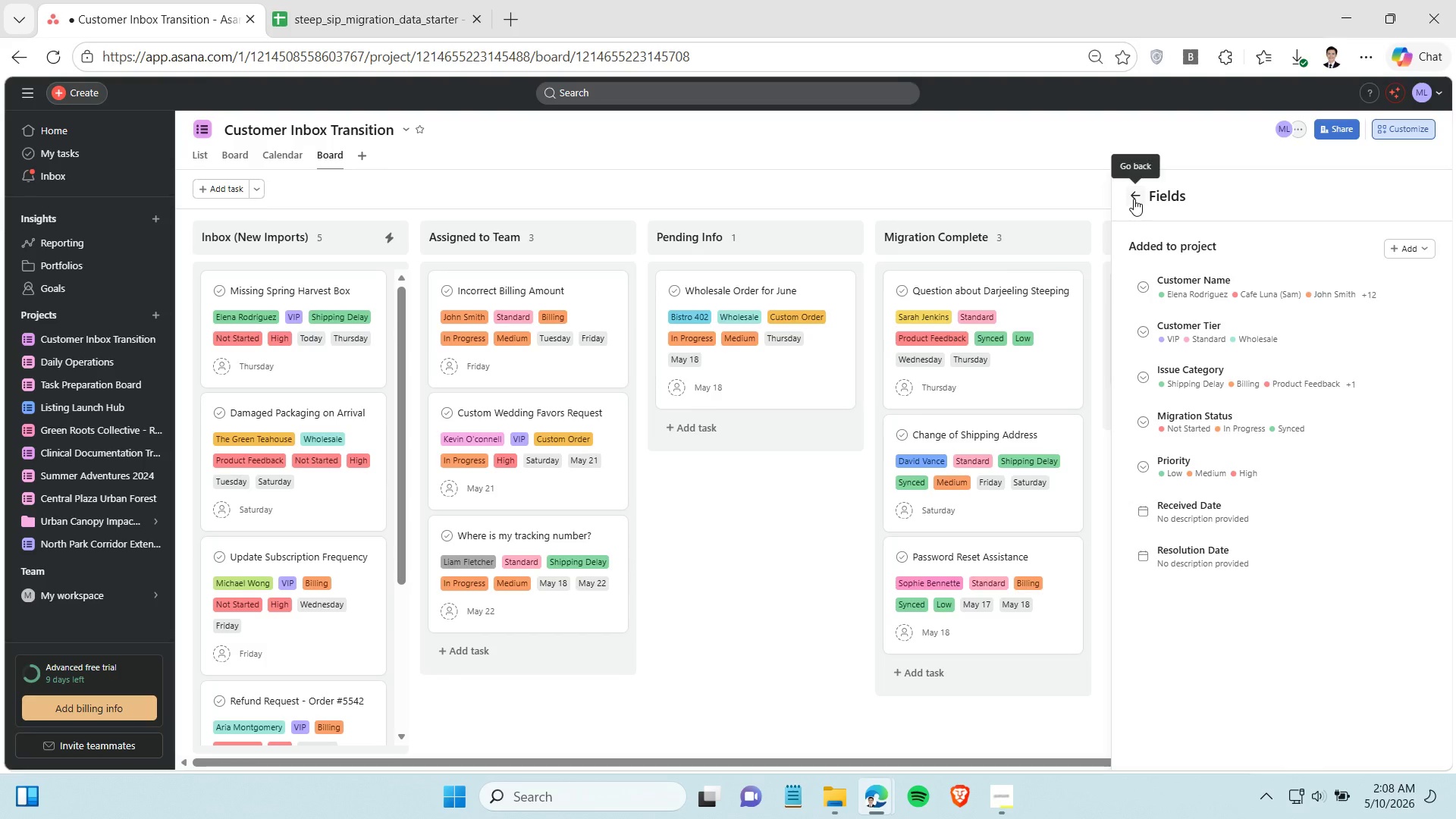 
left_click([1134, 199])
 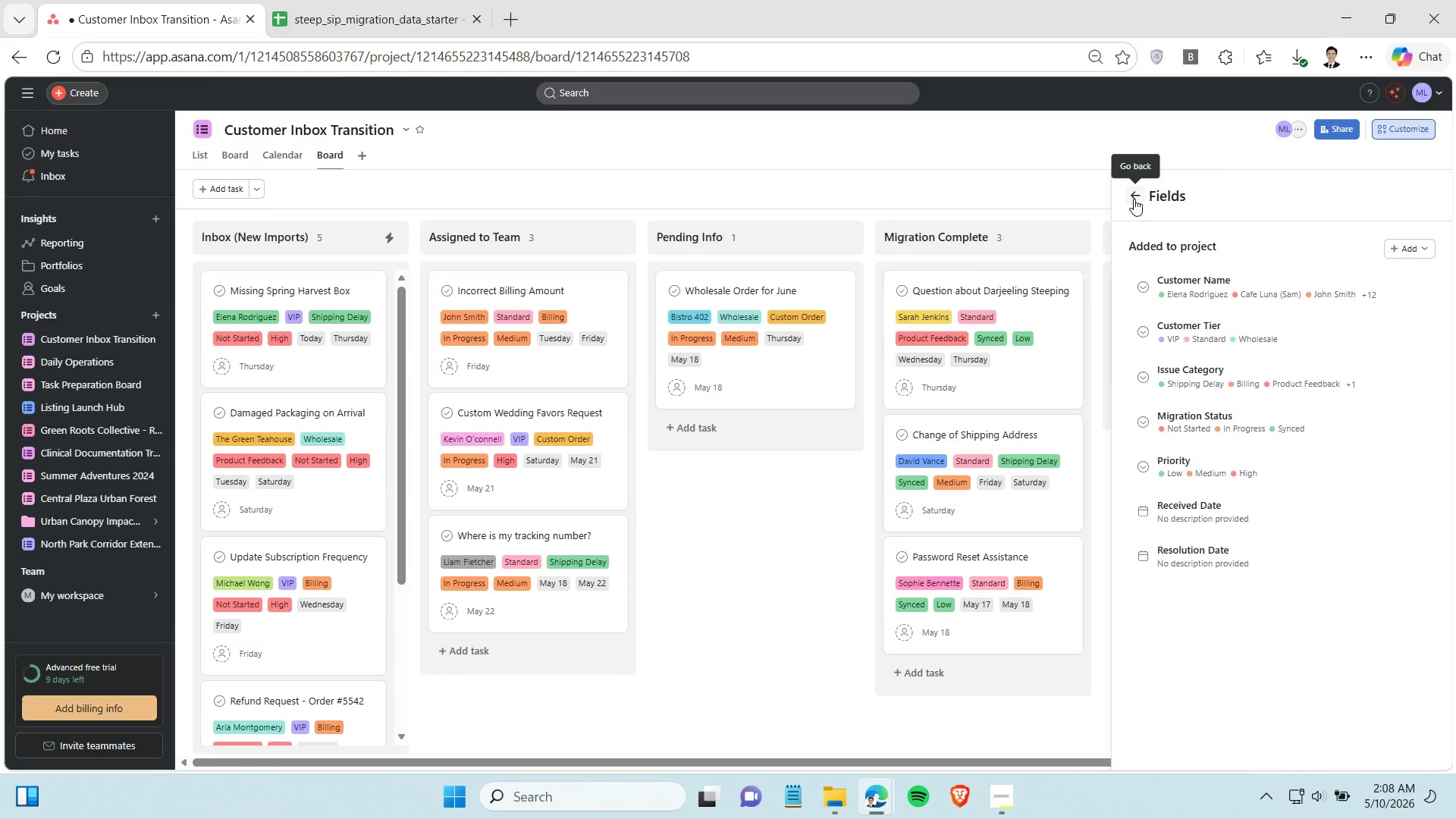 
left_click([764, 195])
 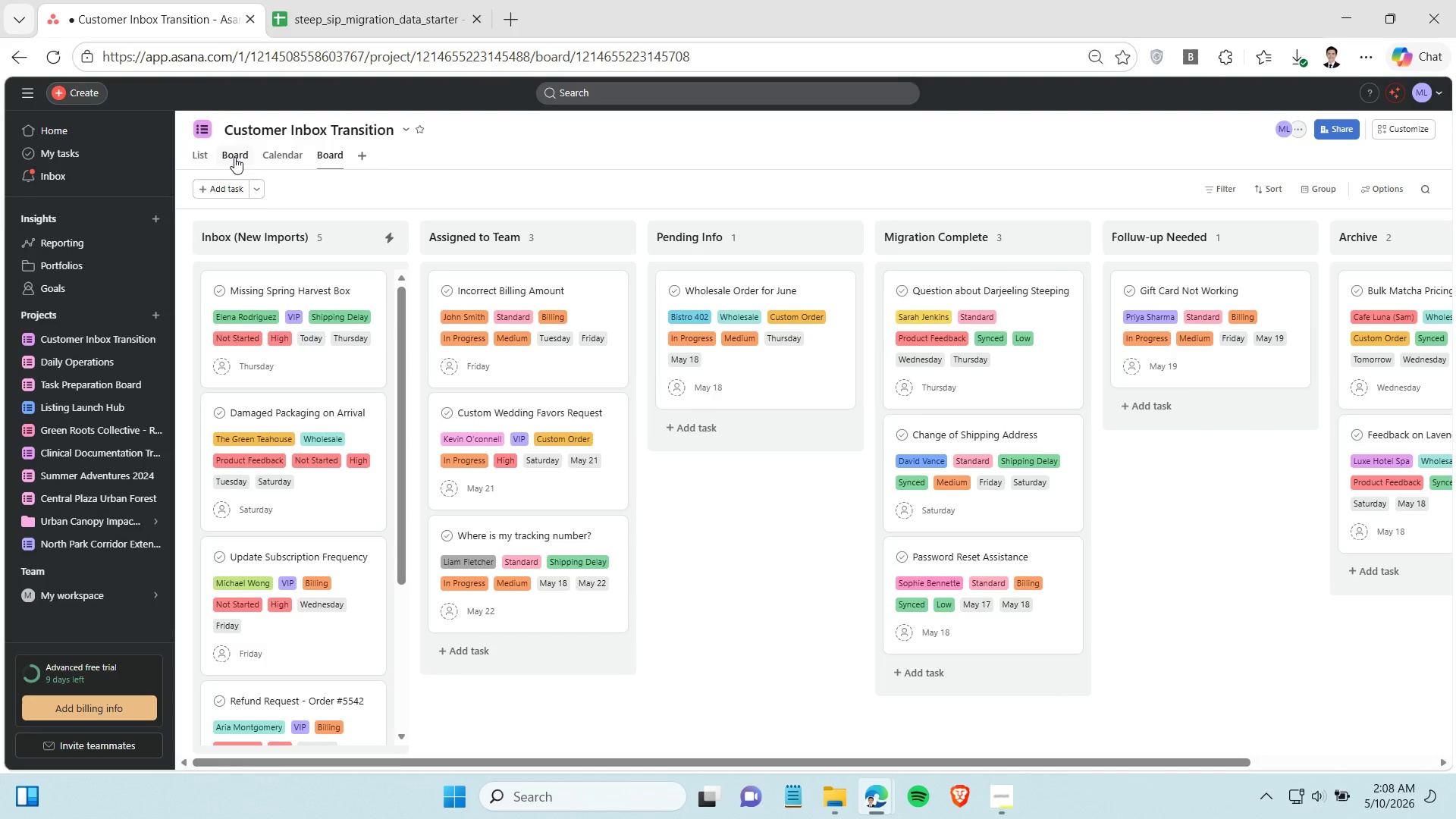 
left_click([234, 157])
 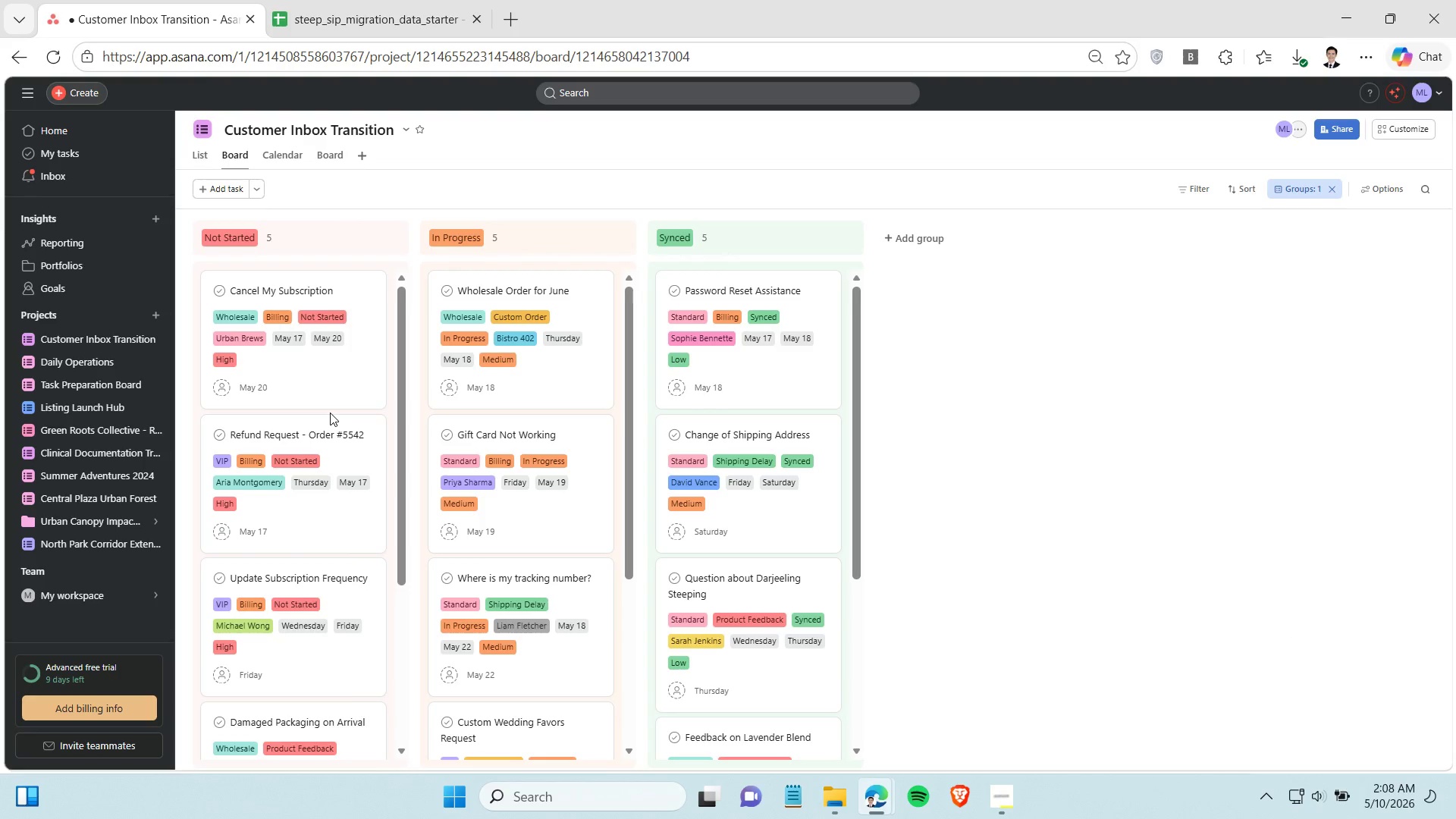 
scroll: coordinate [450, 486], scroll_direction: down, amount: 3.0
 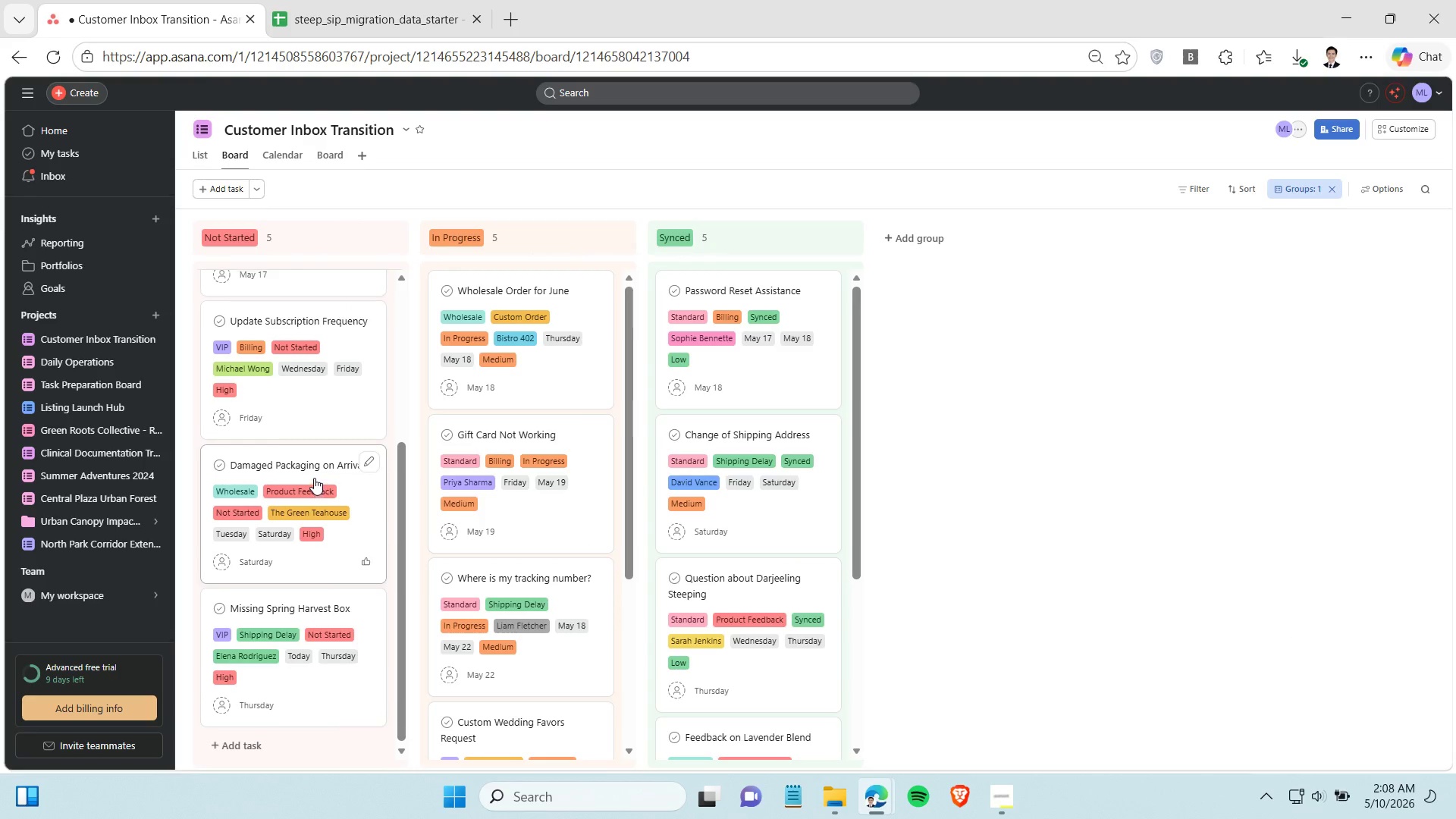 
scroll: coordinate [314, 478], scroll_direction: up, amount: 3.0
 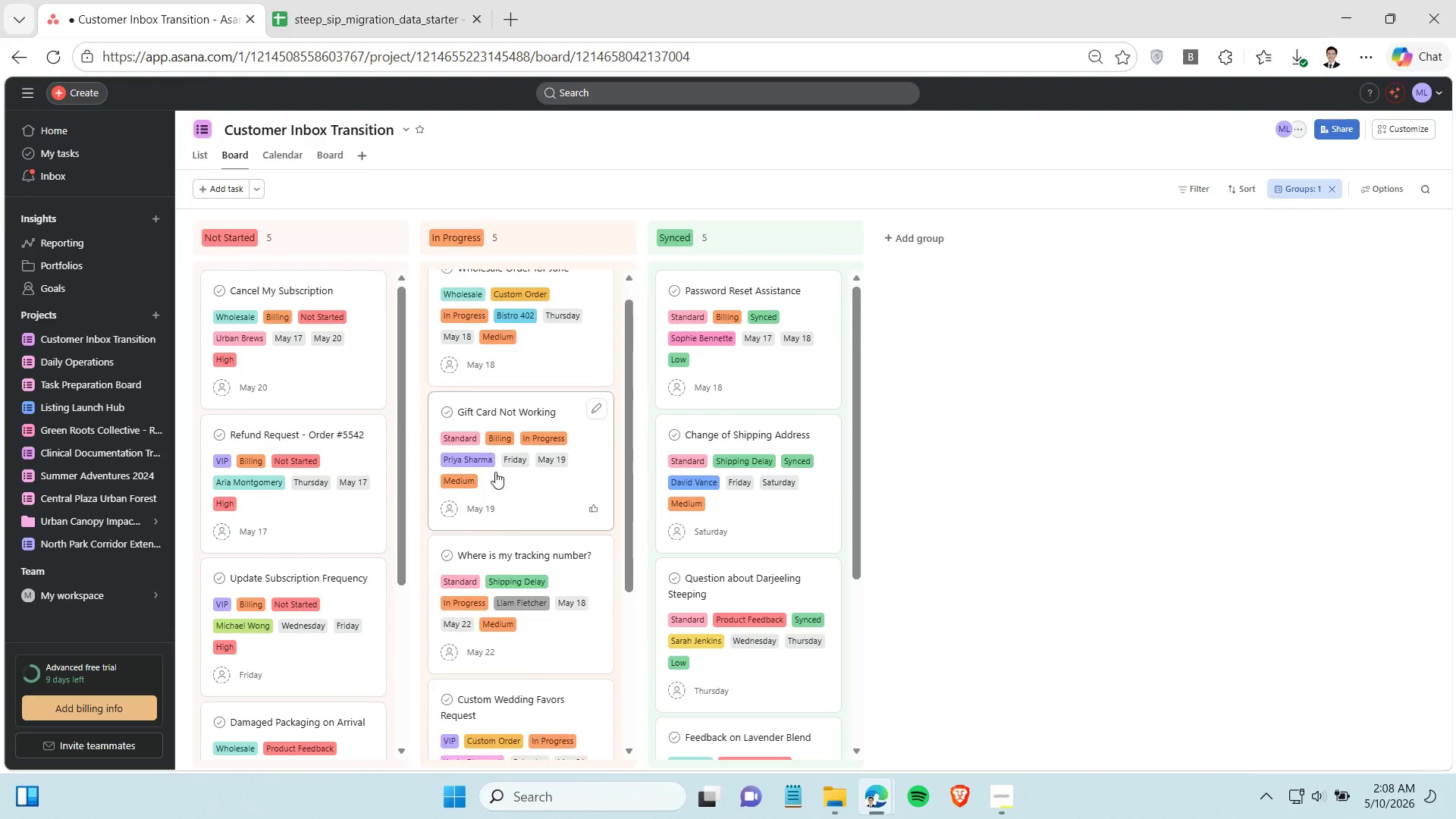 
scroll: coordinate [692, 452], scroll_direction: down, amount: 4.0
 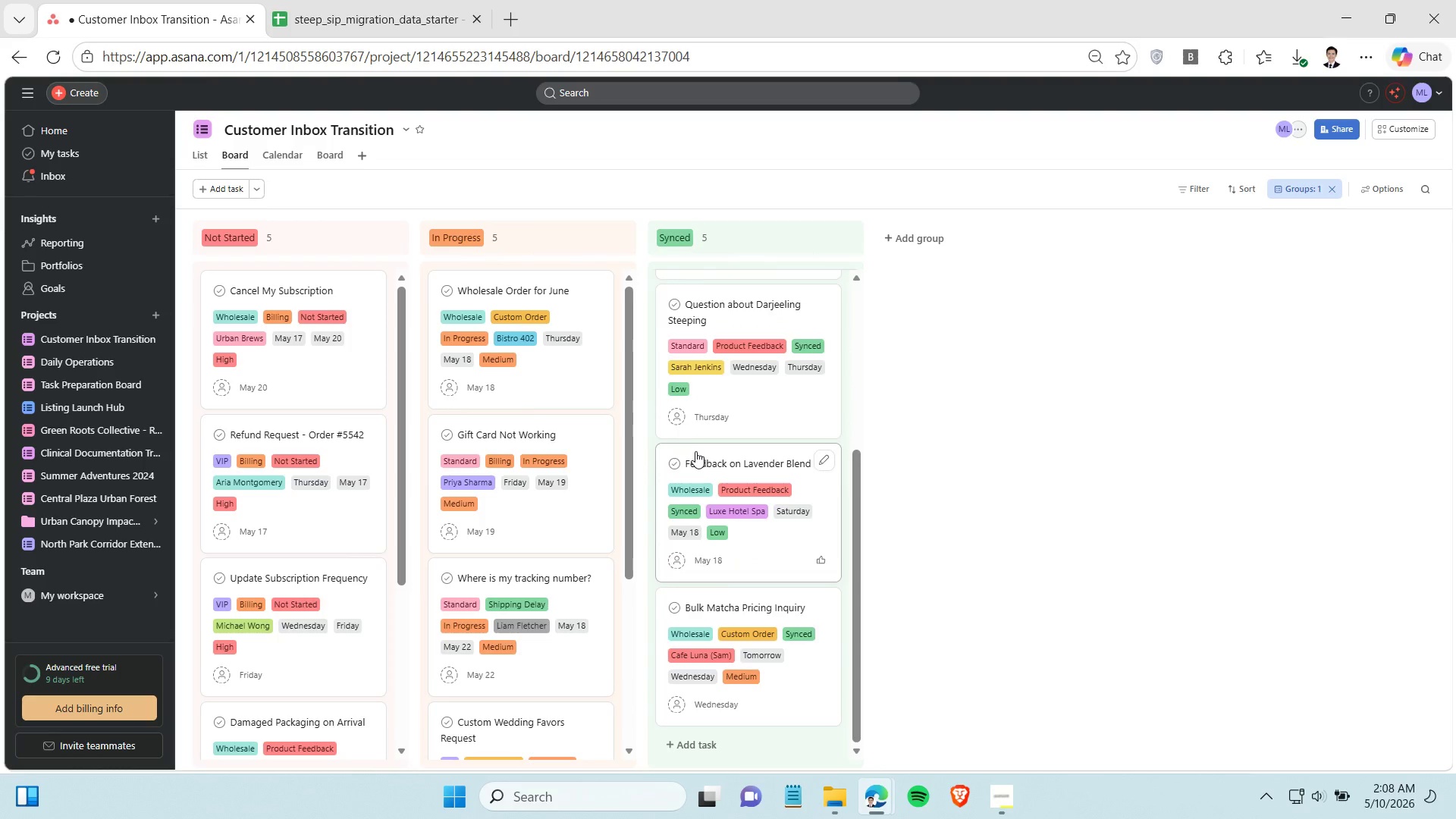 
scroll: coordinate [695, 451], scroll_direction: up, amount: 3.0
 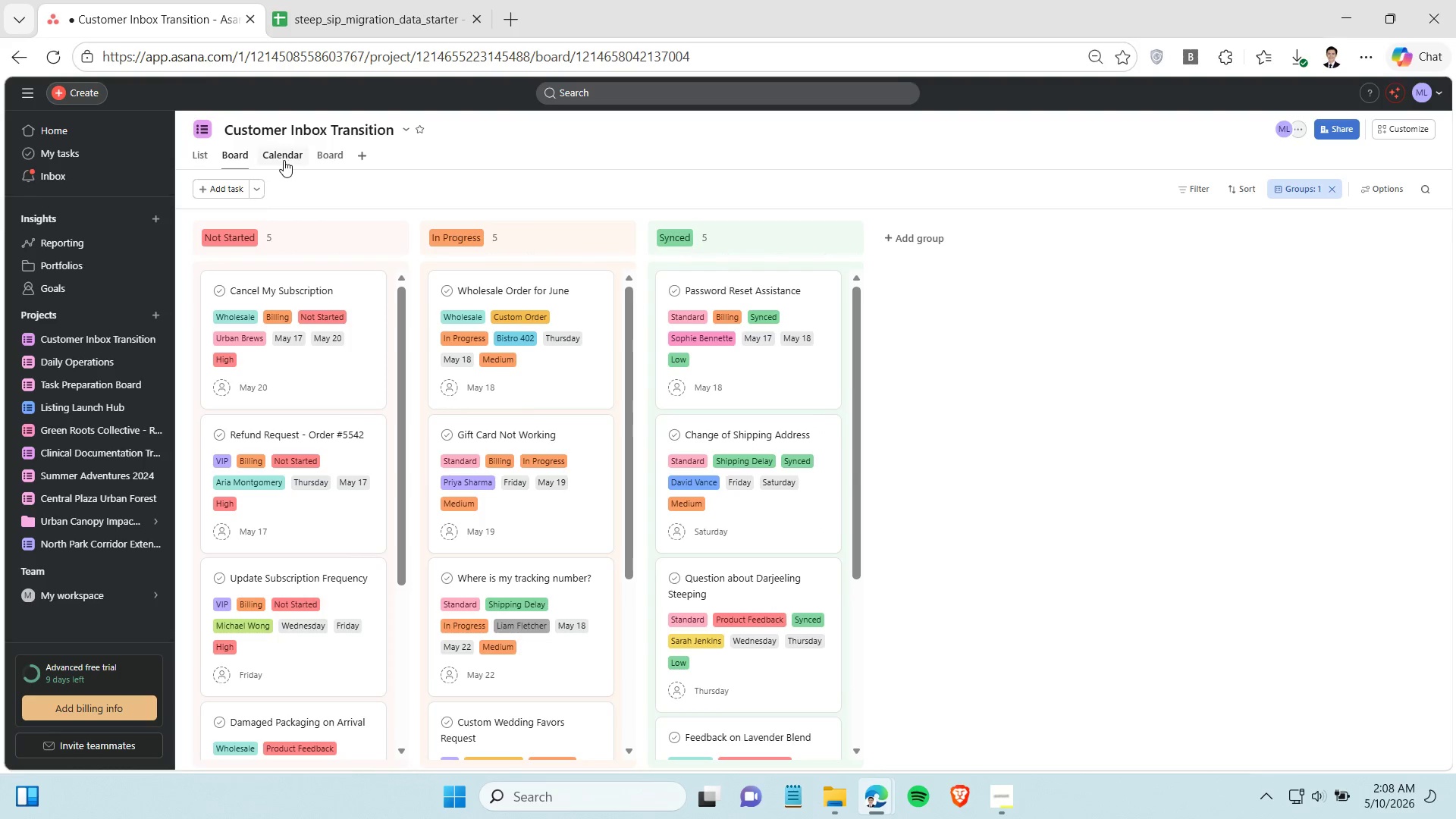 
left_click([284, 160])
 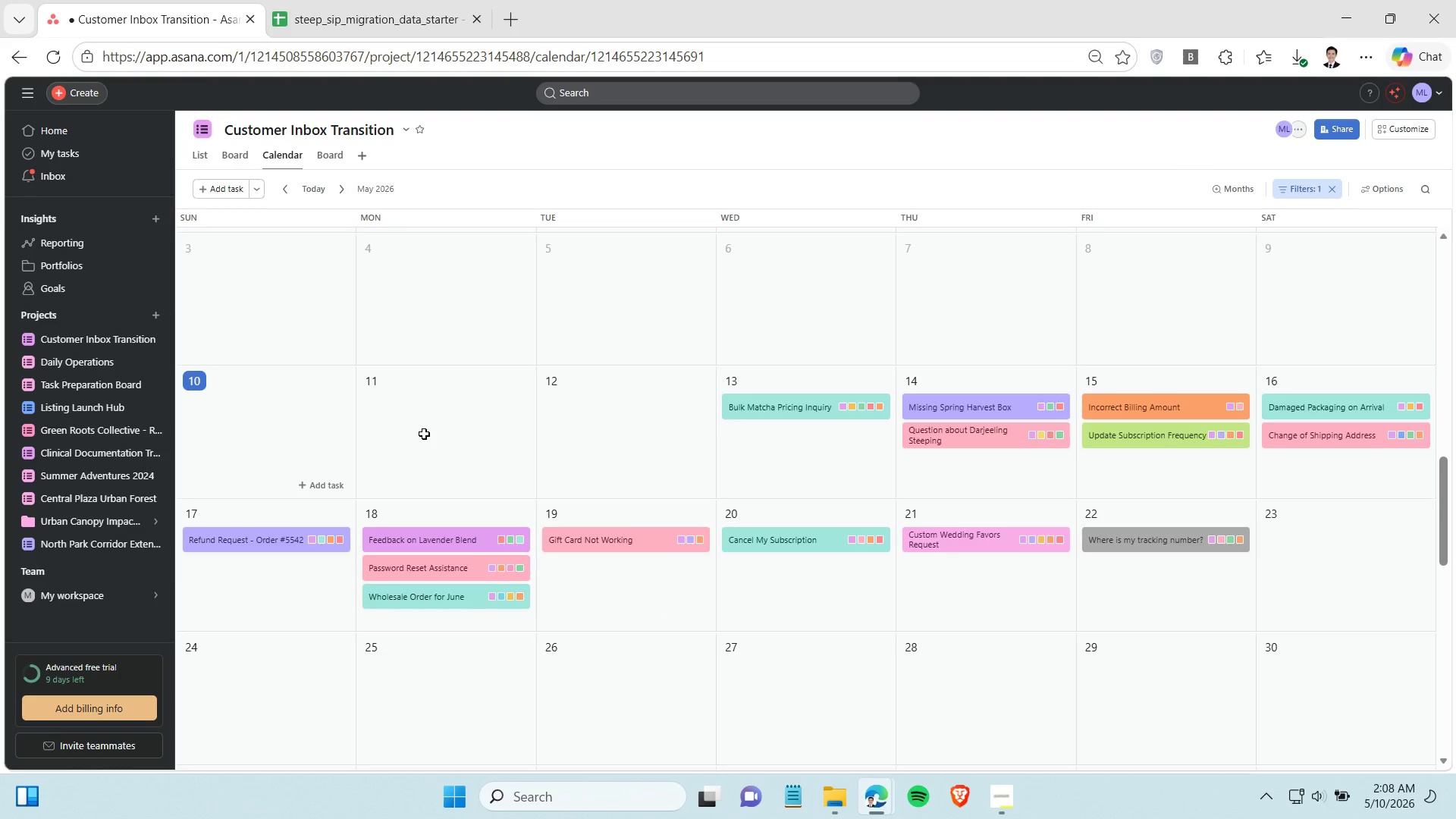 
scroll: coordinate [424, 434], scroll_direction: none, amount: 0.0
 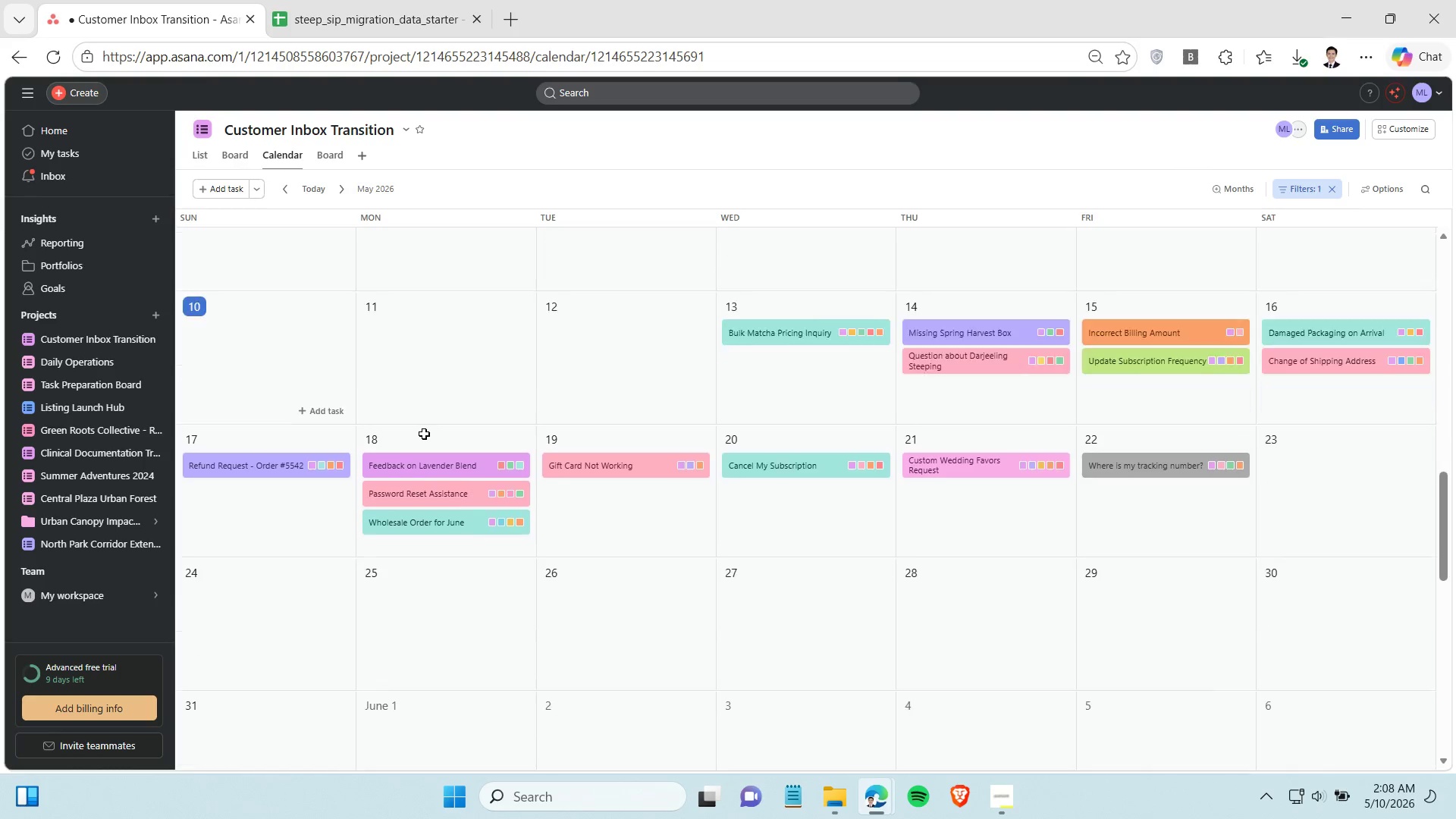 
scroll: coordinate [424, 434], scroll_direction: down, amount: 7.0
 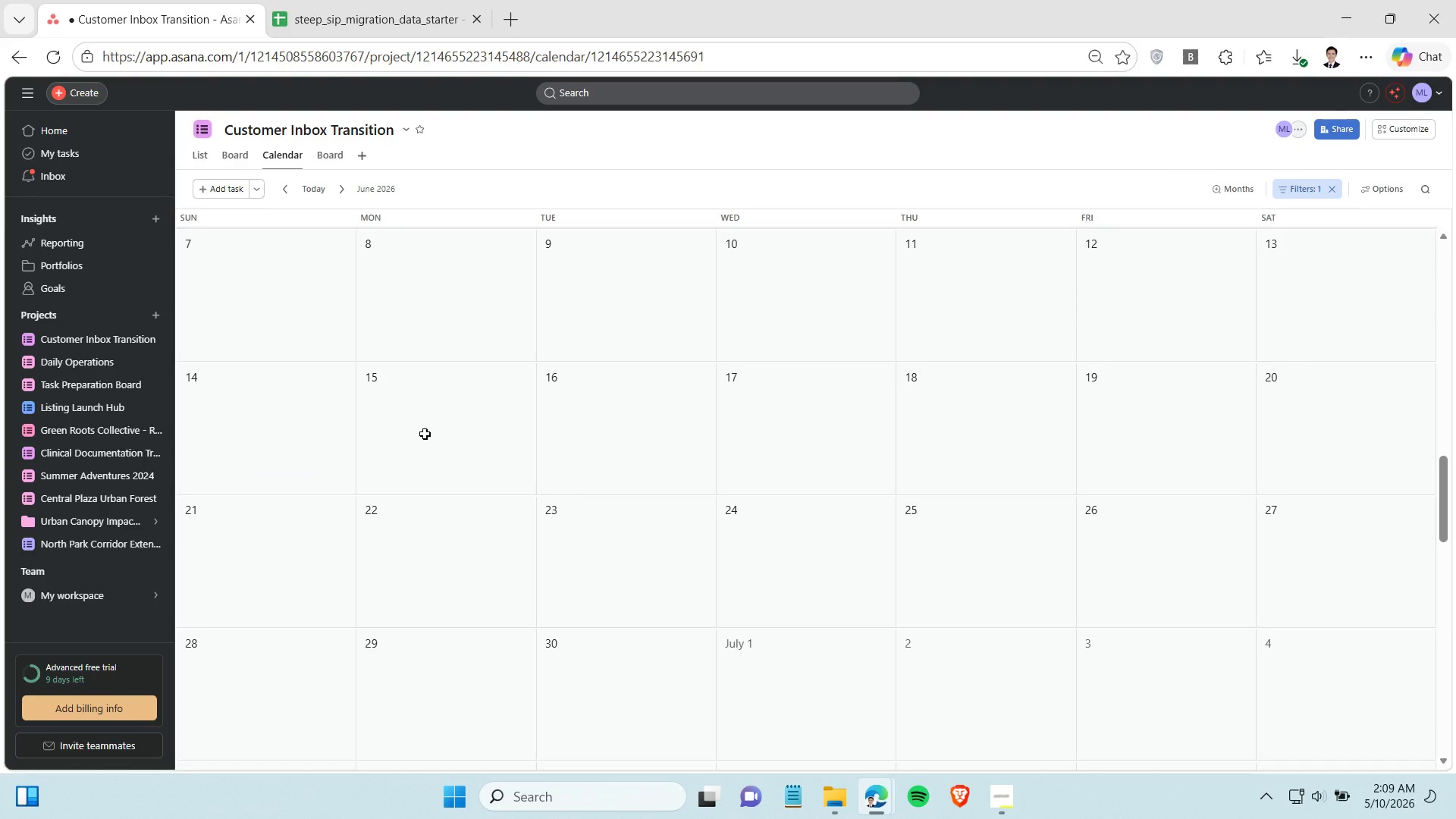 
scroll: coordinate [424, 438], scroll_direction: up, amount: 7.0
 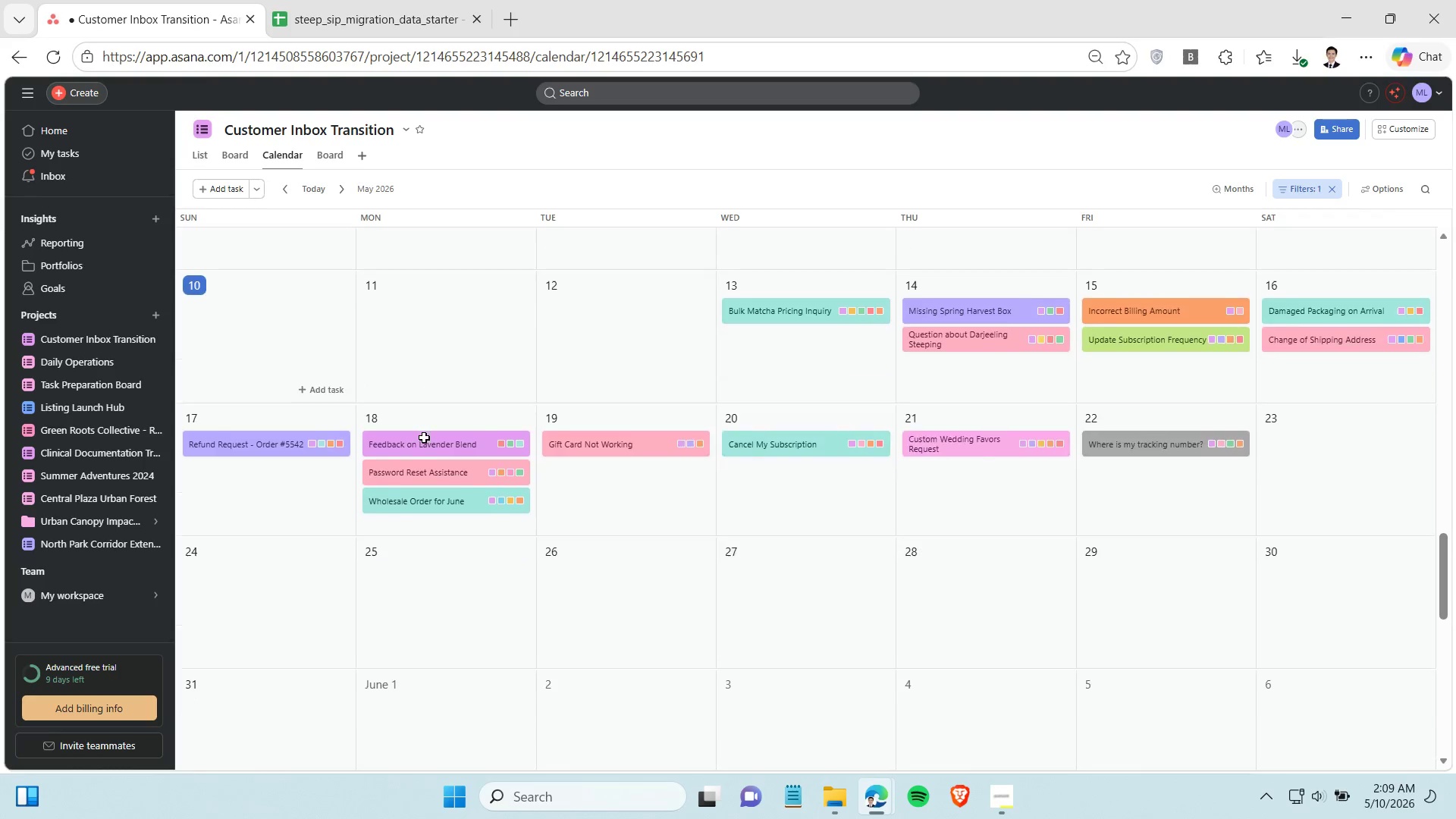 
scroll: coordinate [424, 438], scroll_direction: none, amount: 0.0
 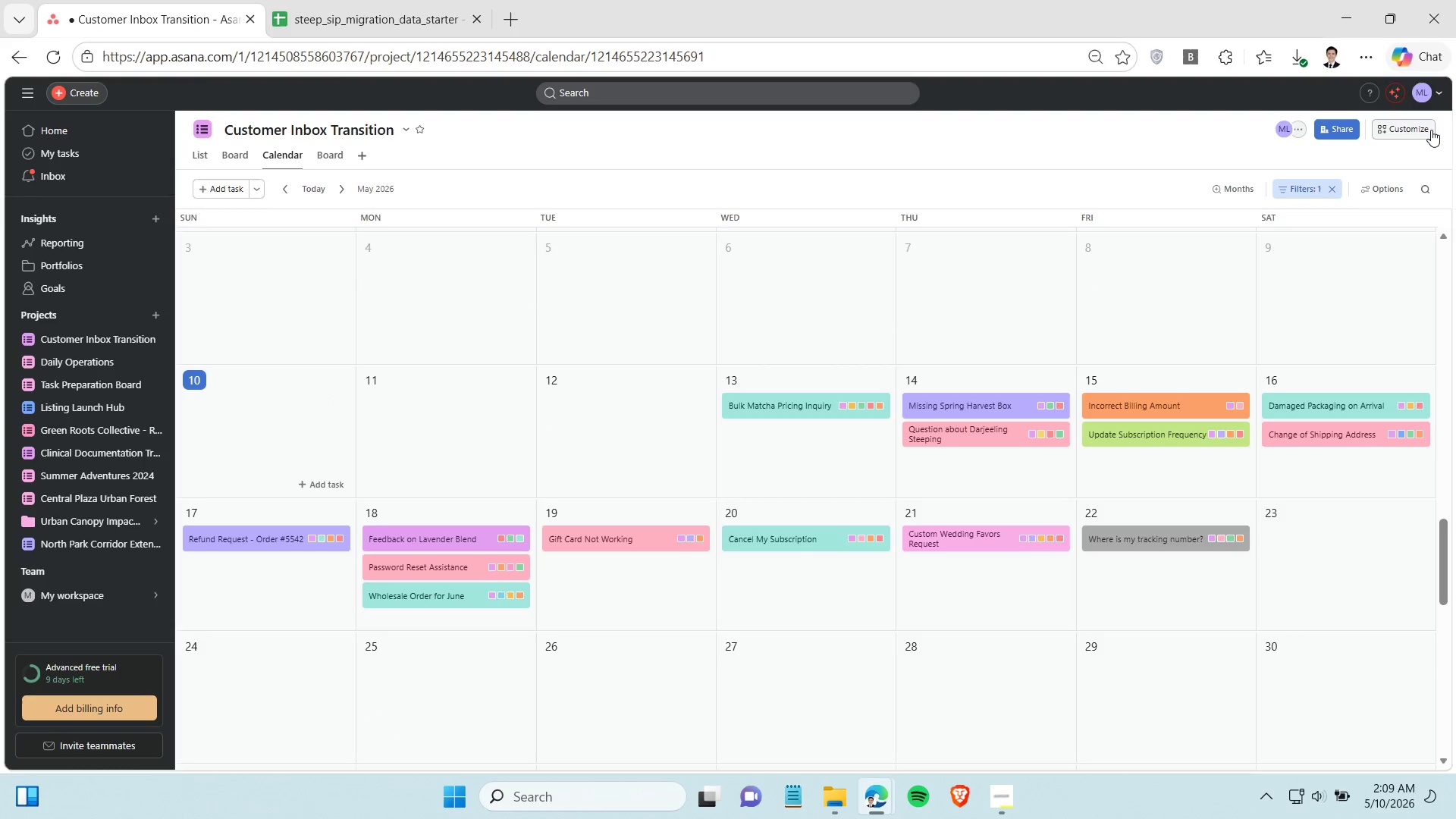 
left_click([1431, 130])
 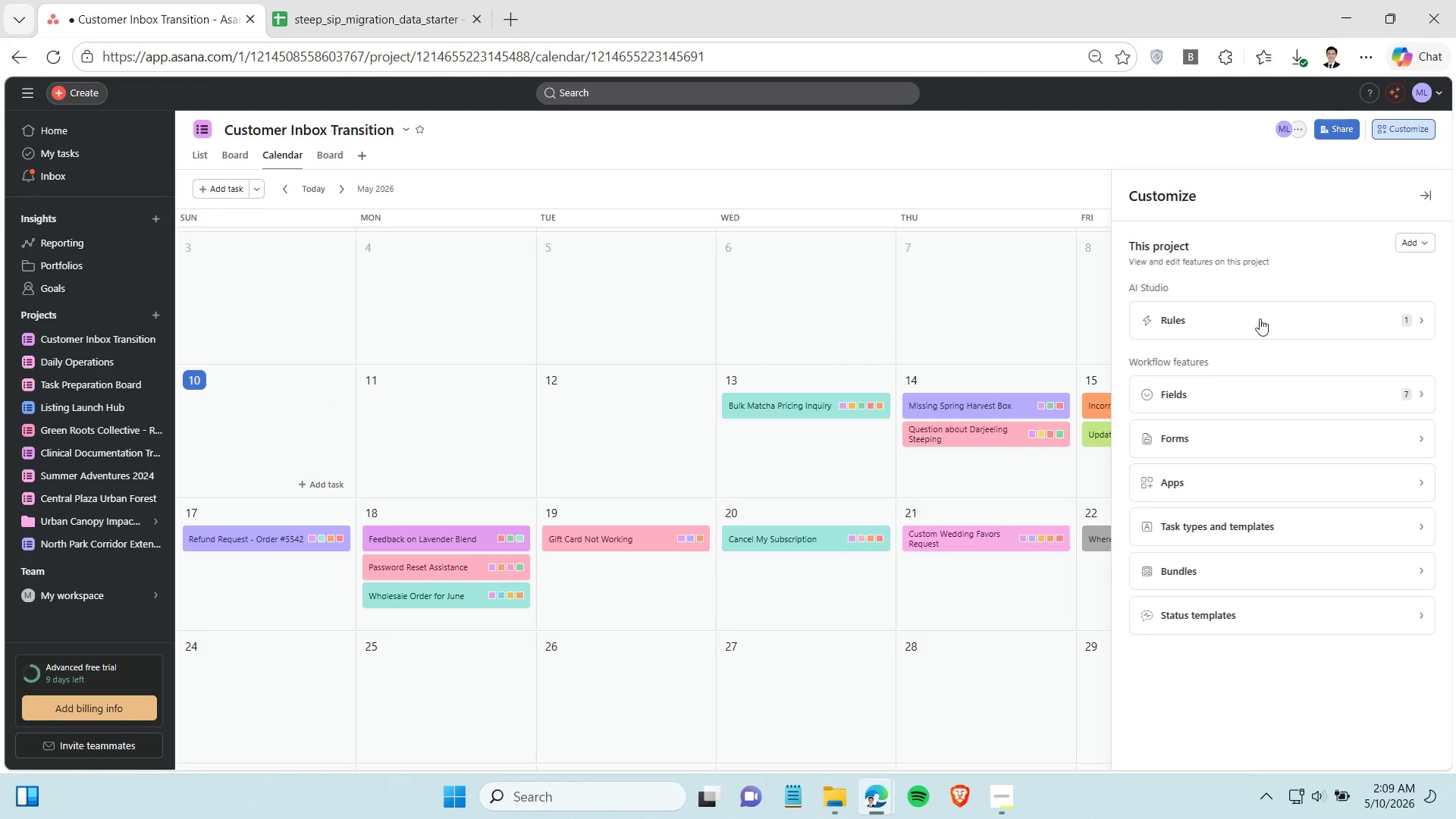 
left_click([1257, 321])
 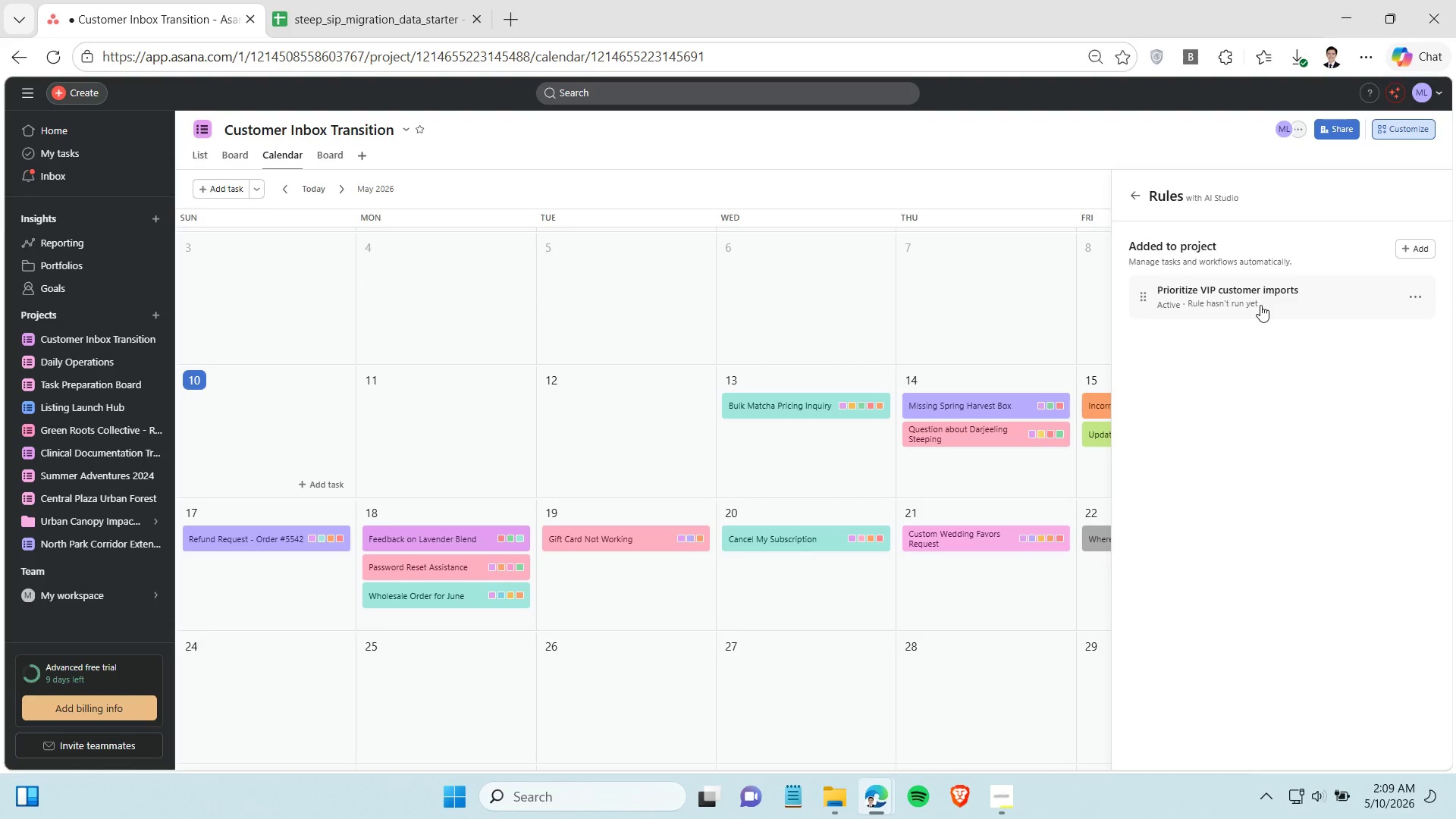 
left_click([1260, 305])
 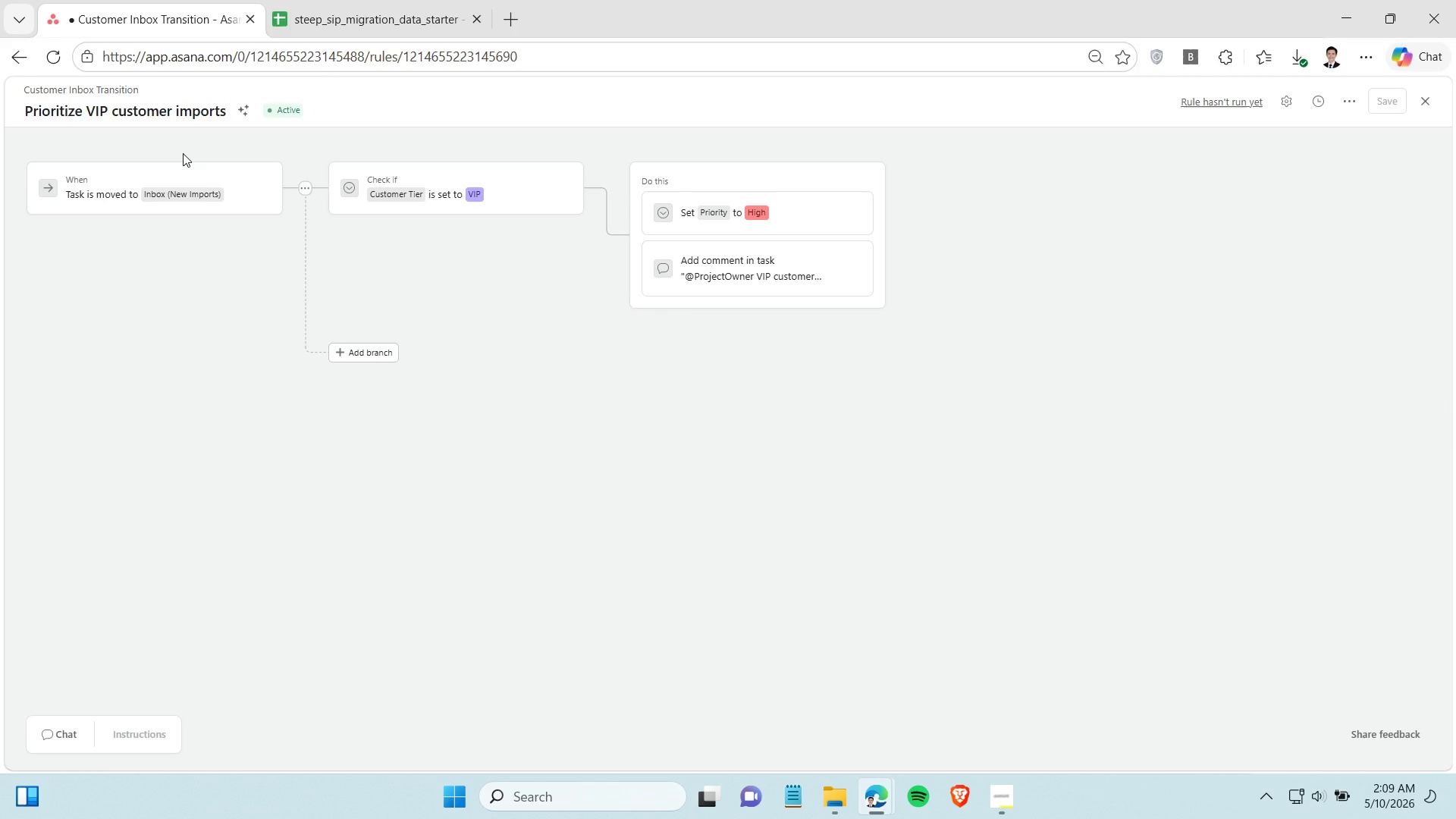 
wait(10.62)
 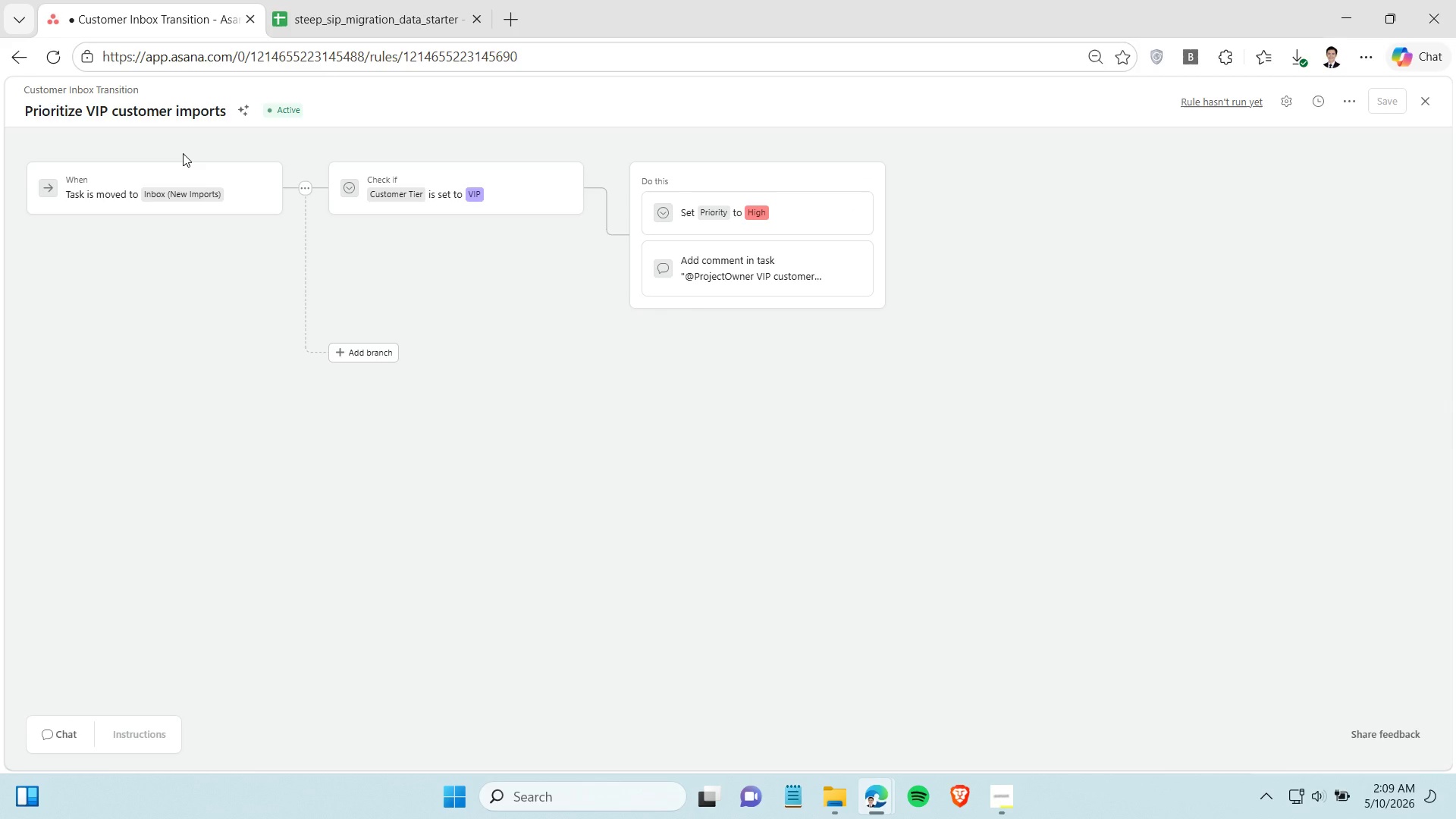 
left_click([20, 60])
 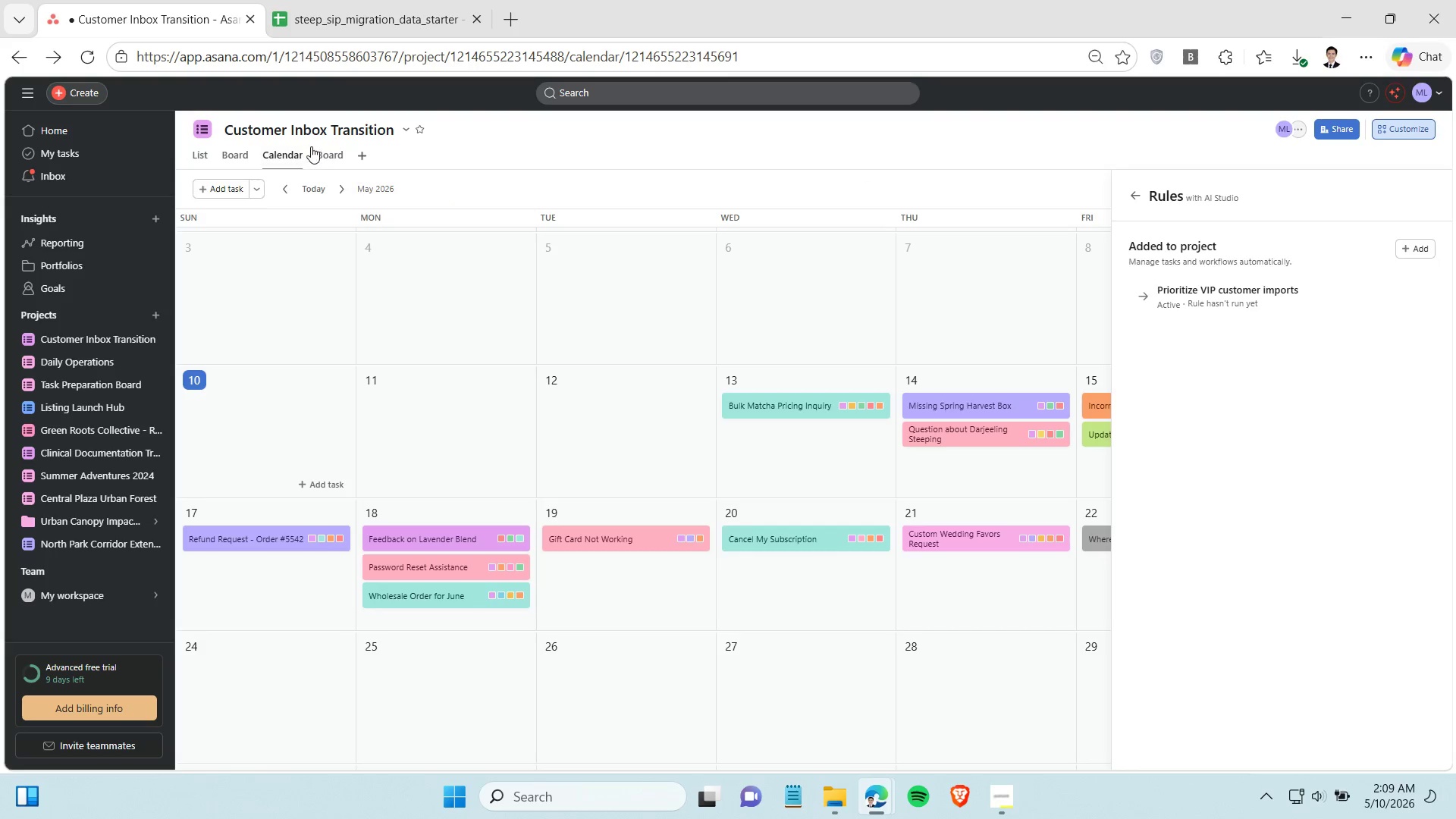 
left_click([318, 150])
 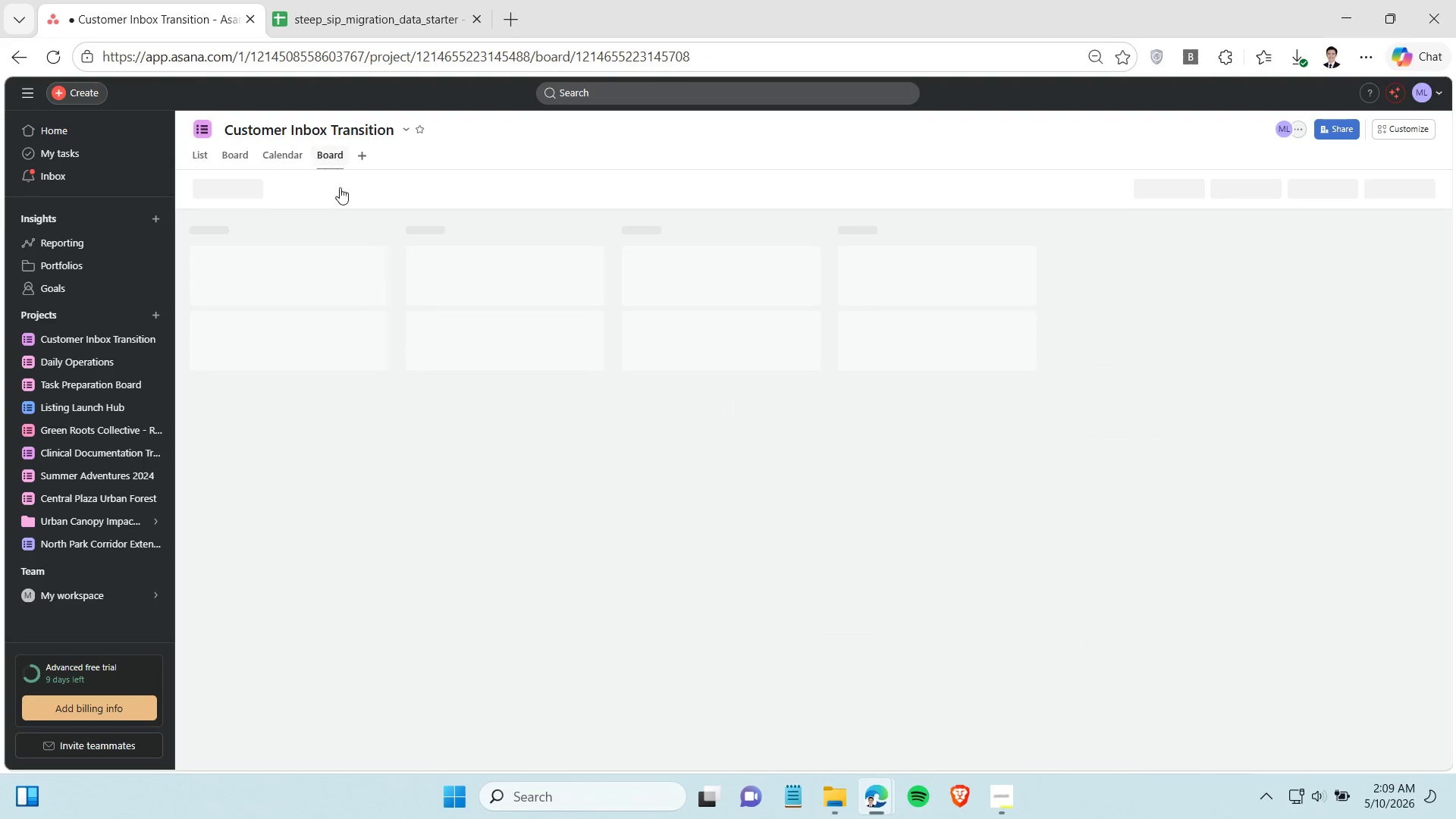 
mouse_move([343, 195])
 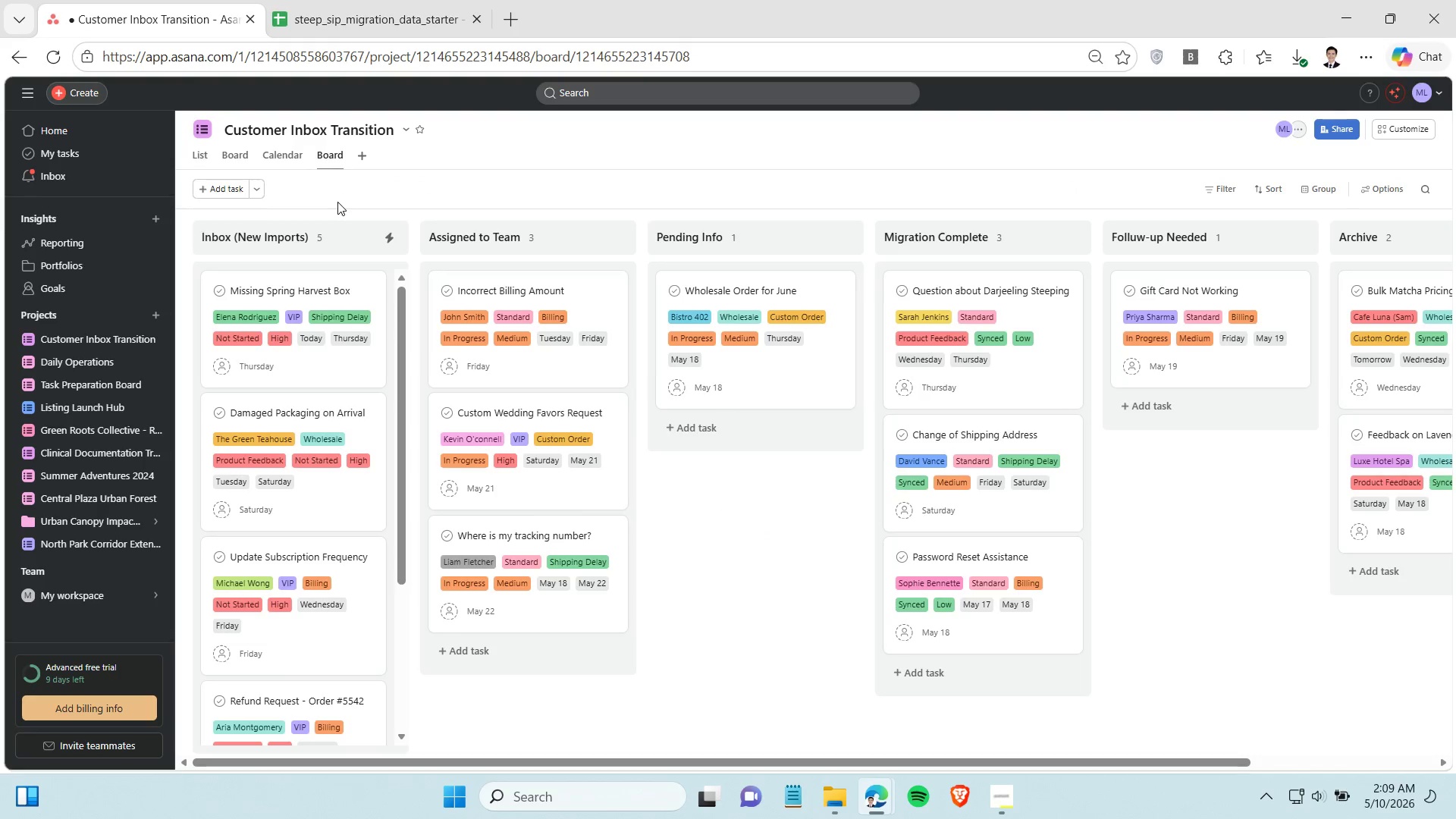 
scroll: coordinate [326, 459], scroll_direction: down, amount: 3.0
 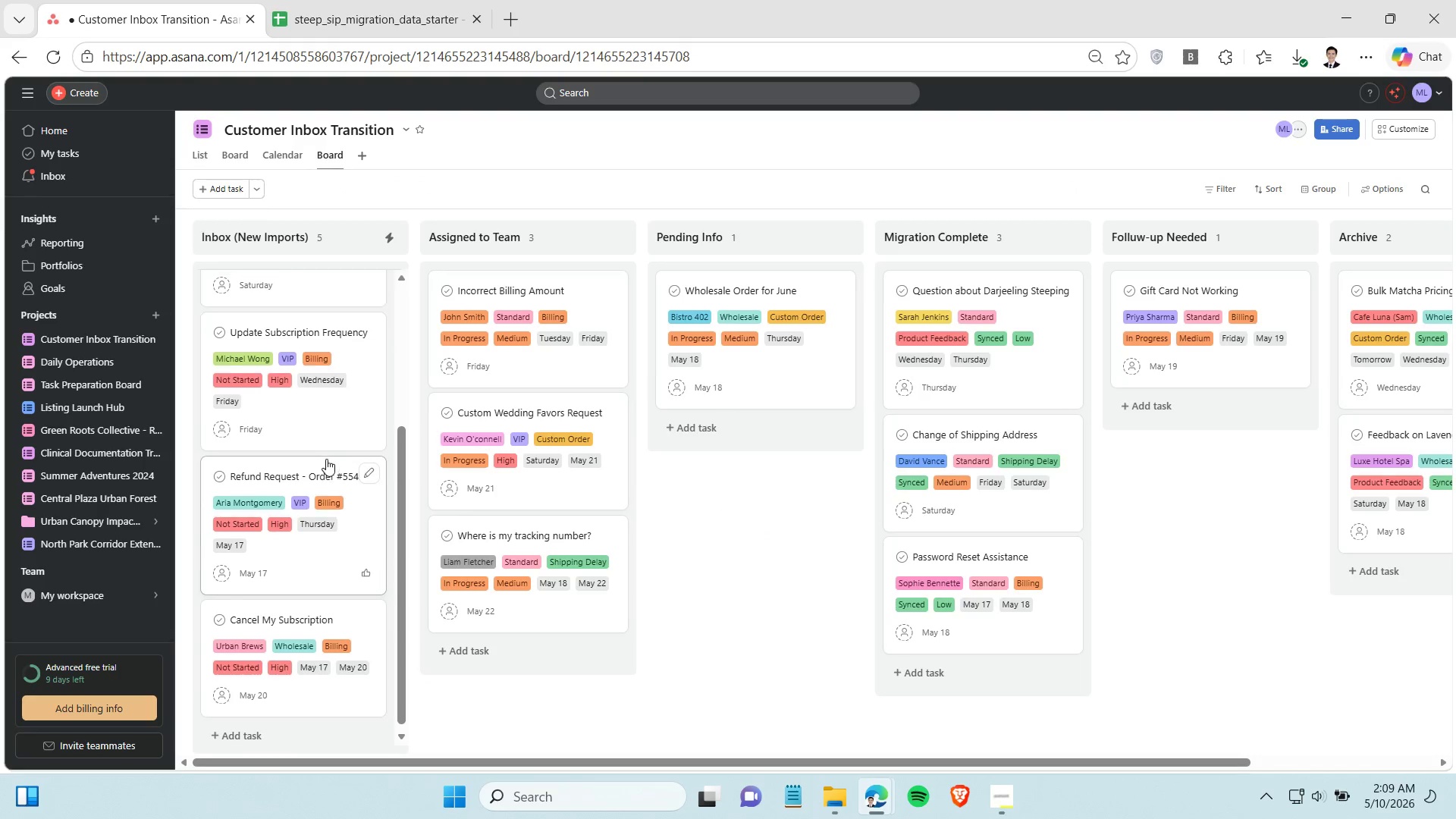 
scroll: coordinate [469, 435], scroll_direction: up, amount: 5.0
 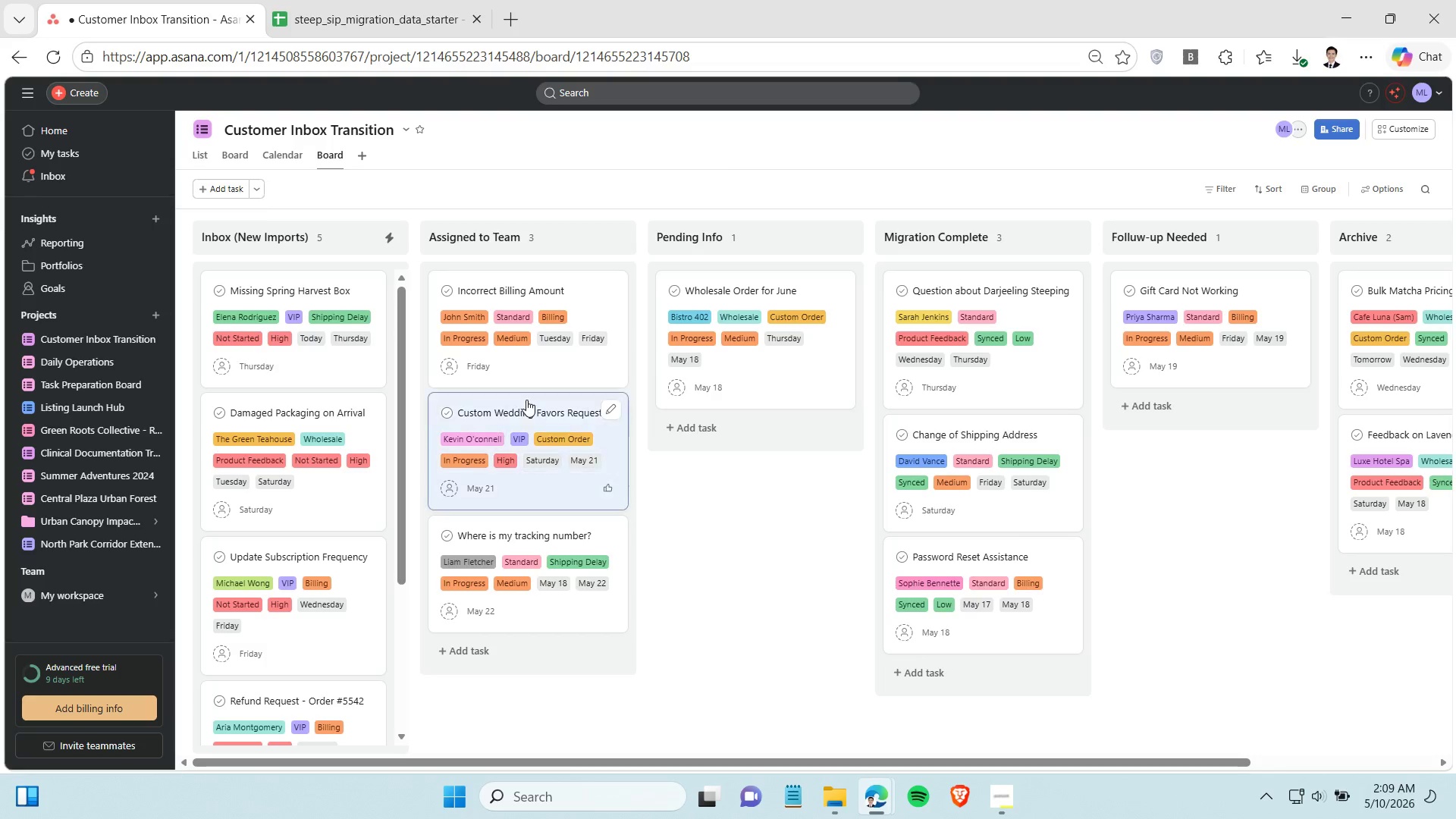 
left_click_drag(start_coordinate=[526, 400], to_coordinate=[329, 293])
 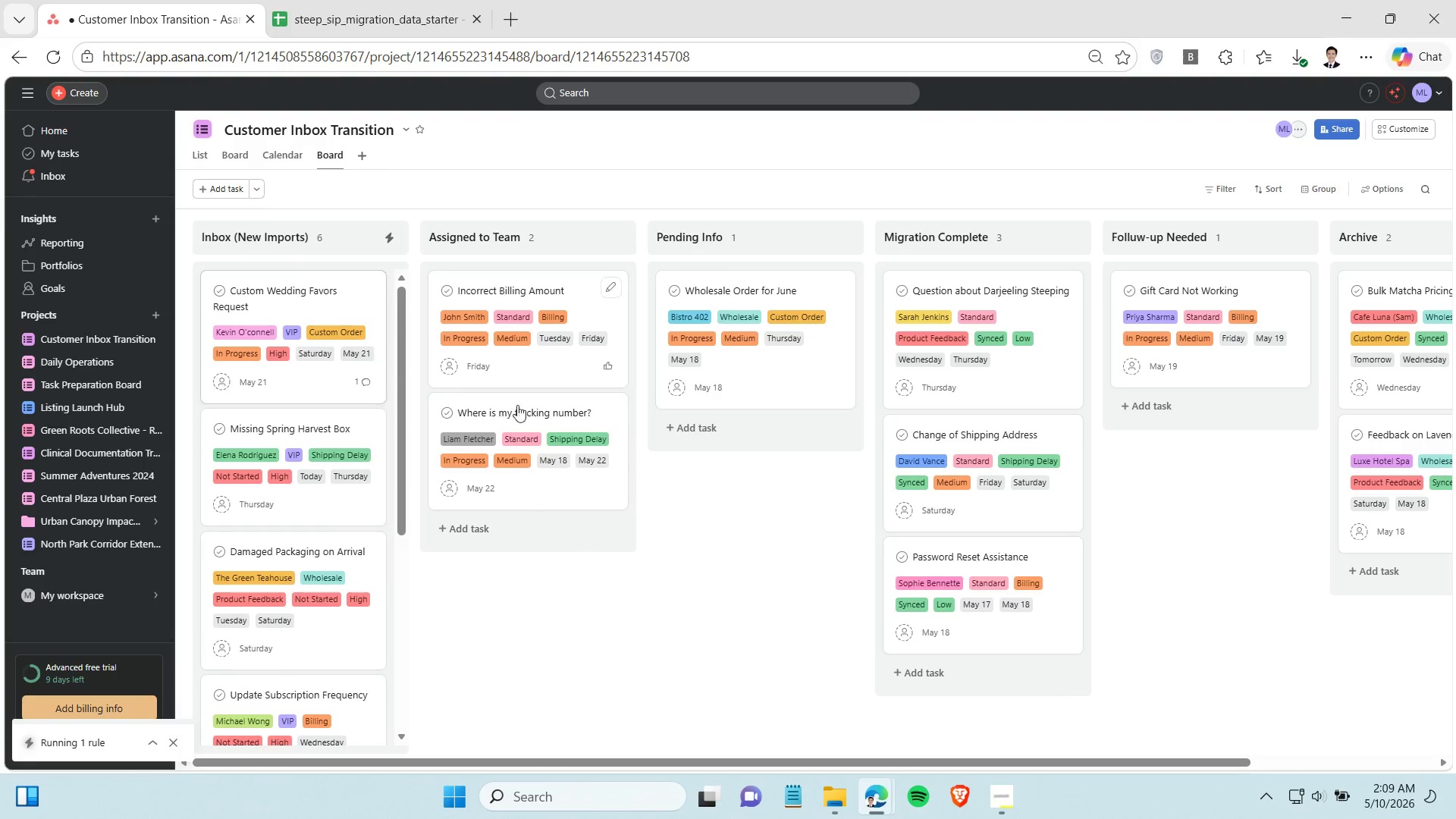 
wait(6.95)
 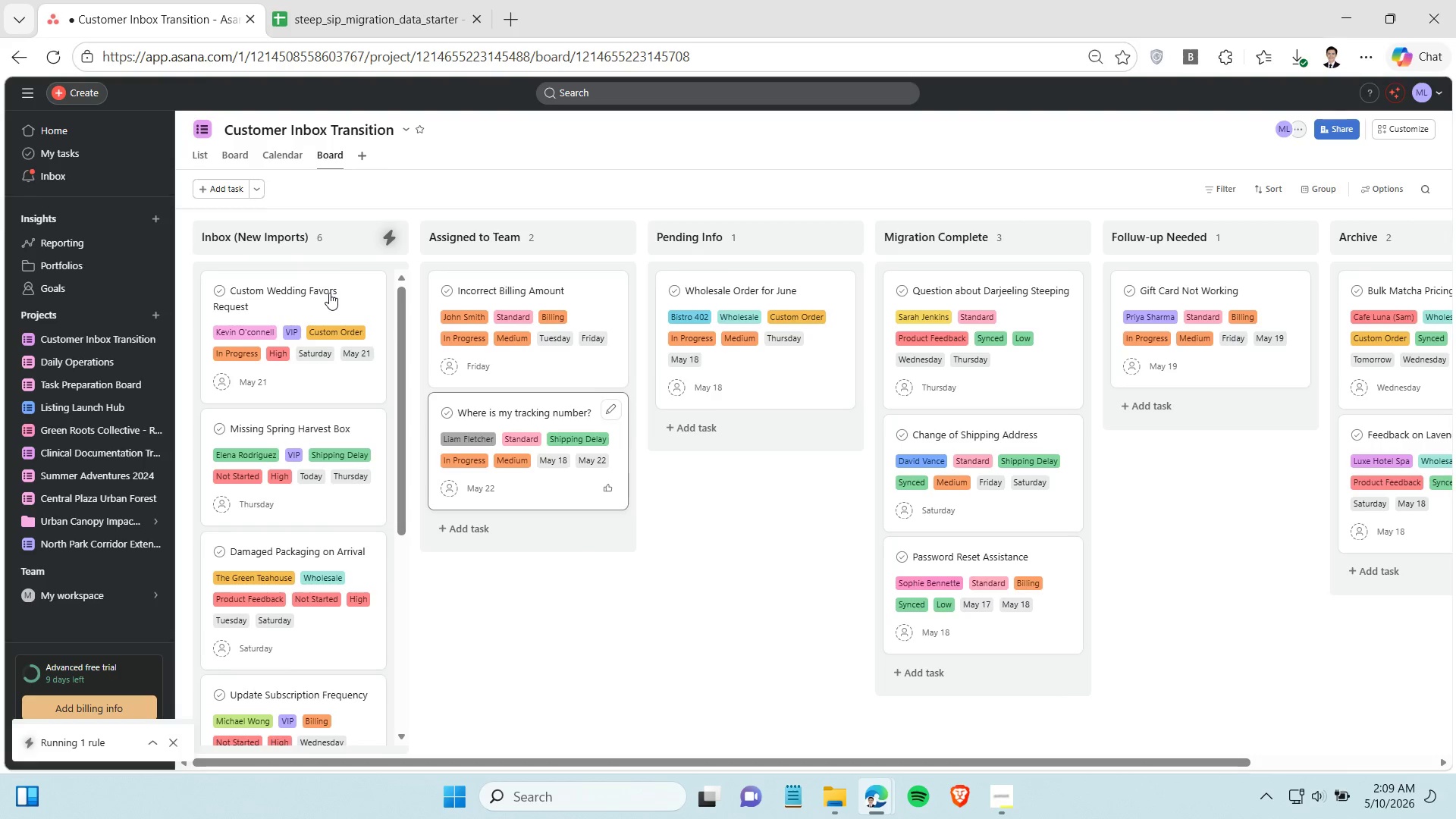 
left_click_drag(start_coordinate=[963, 767], to_coordinate=[813, 730])
 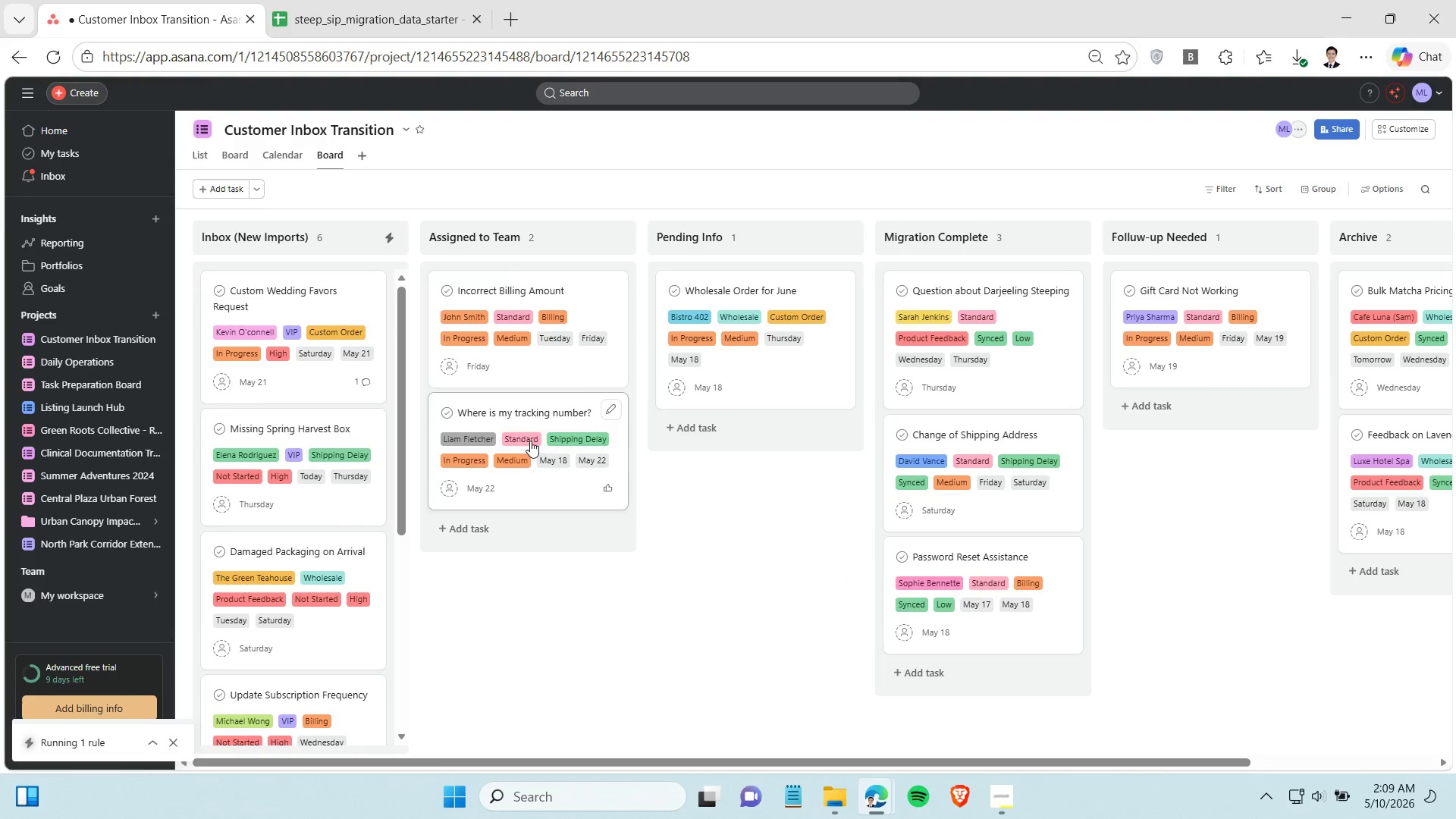 
left_click([526, 437])
 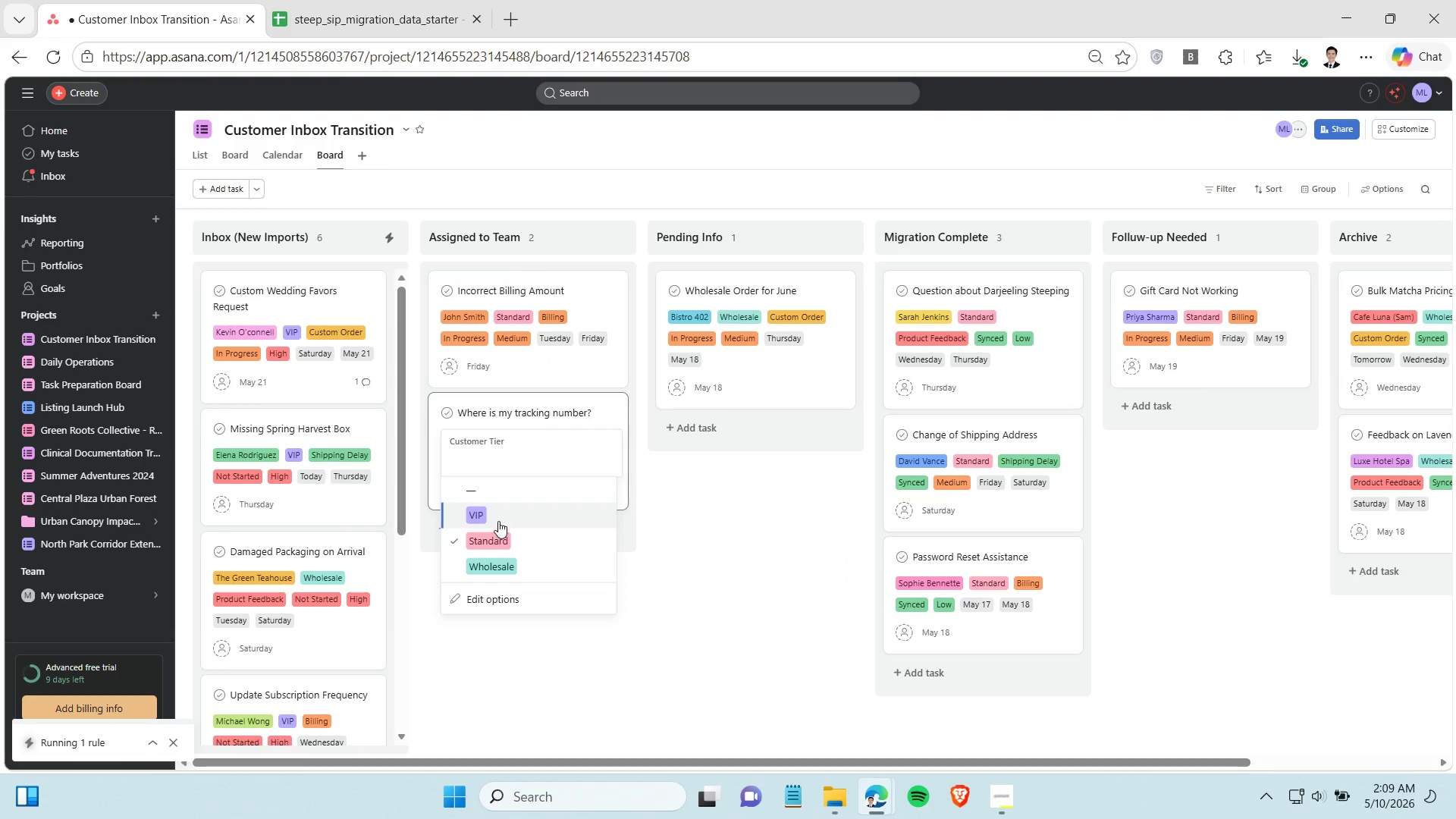 
left_click([498, 521])
 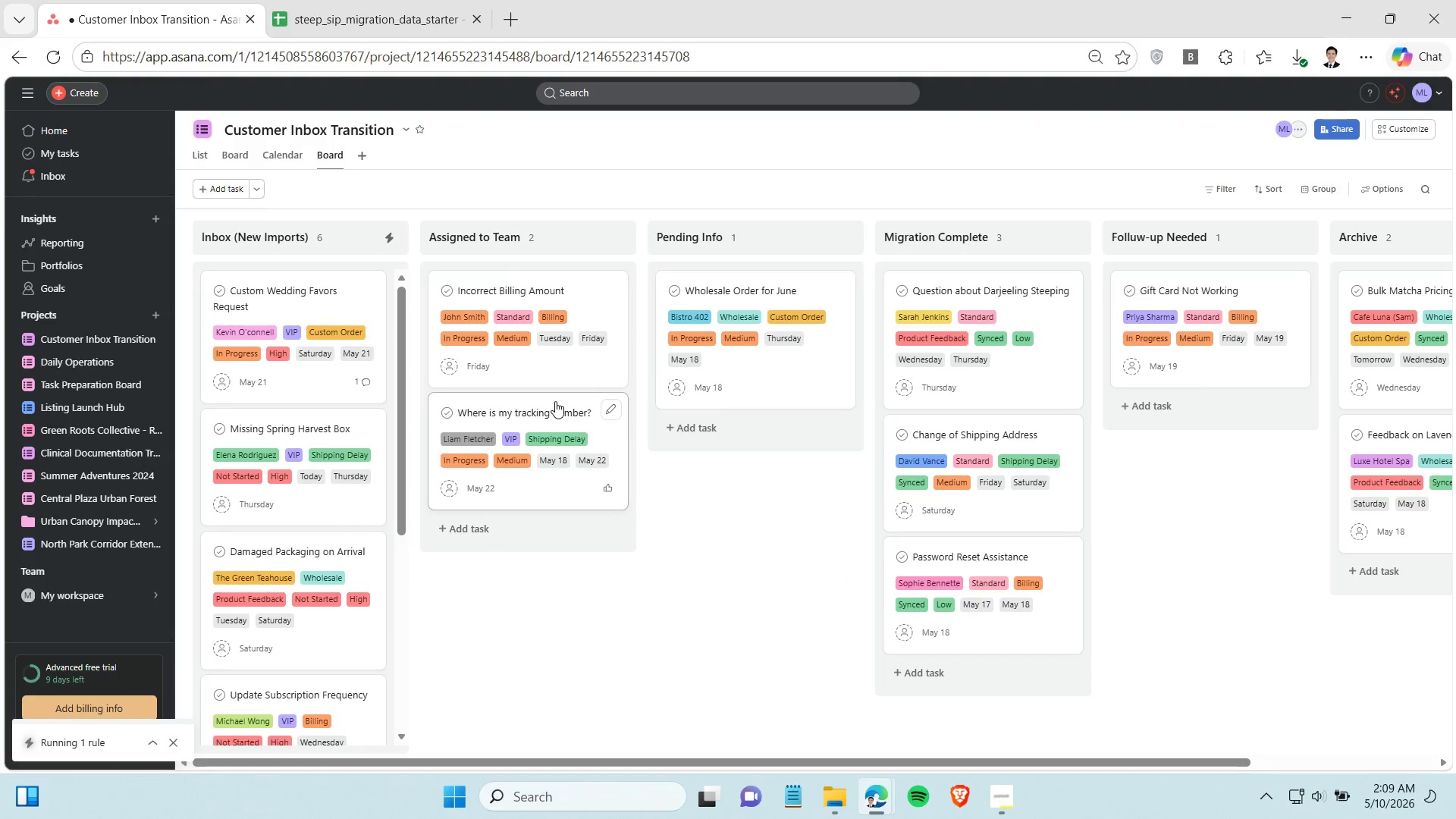 
left_click_drag(start_coordinate=[555, 401], to_coordinate=[333, 278])
 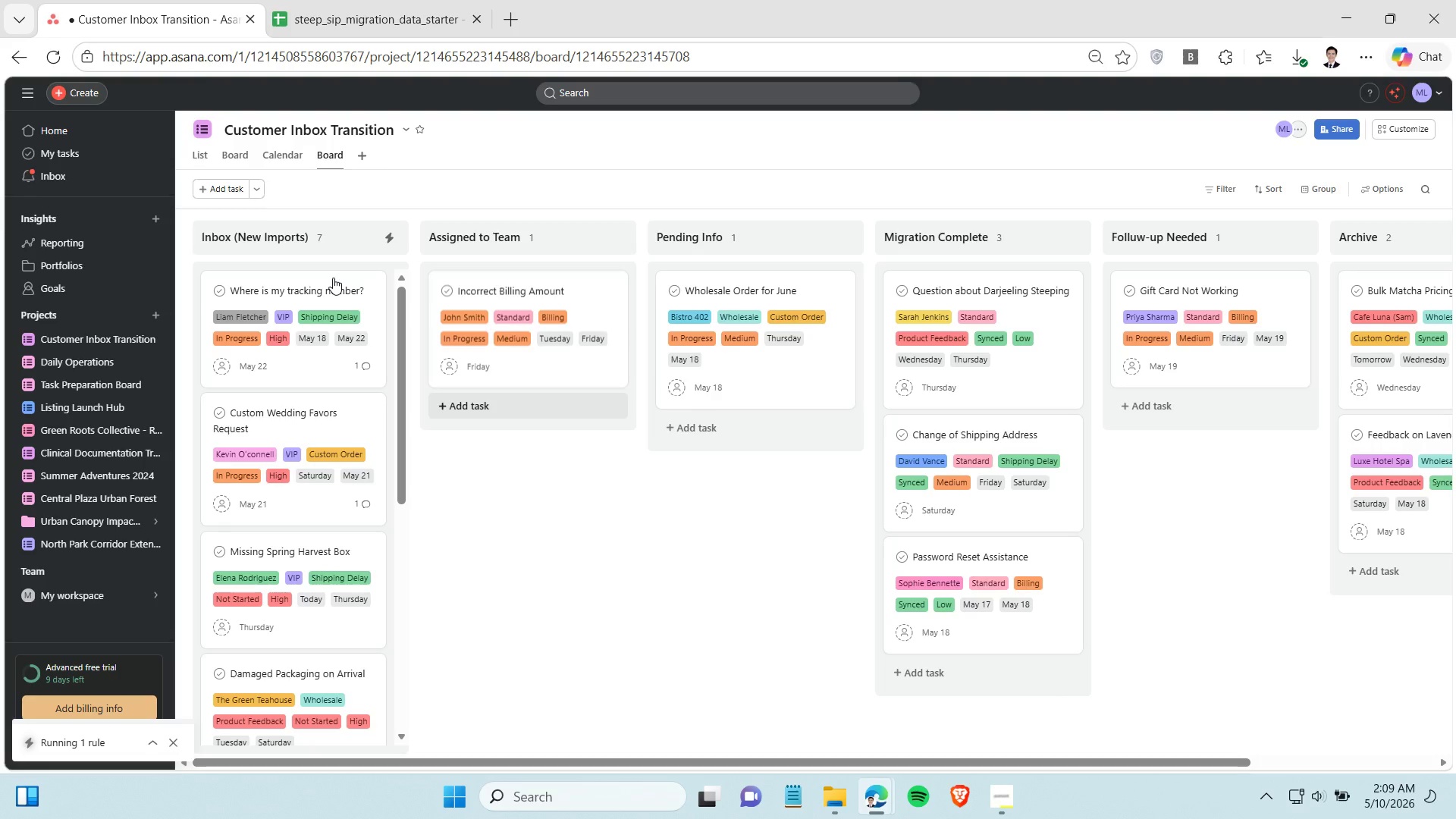 
left_click([312, 362])
 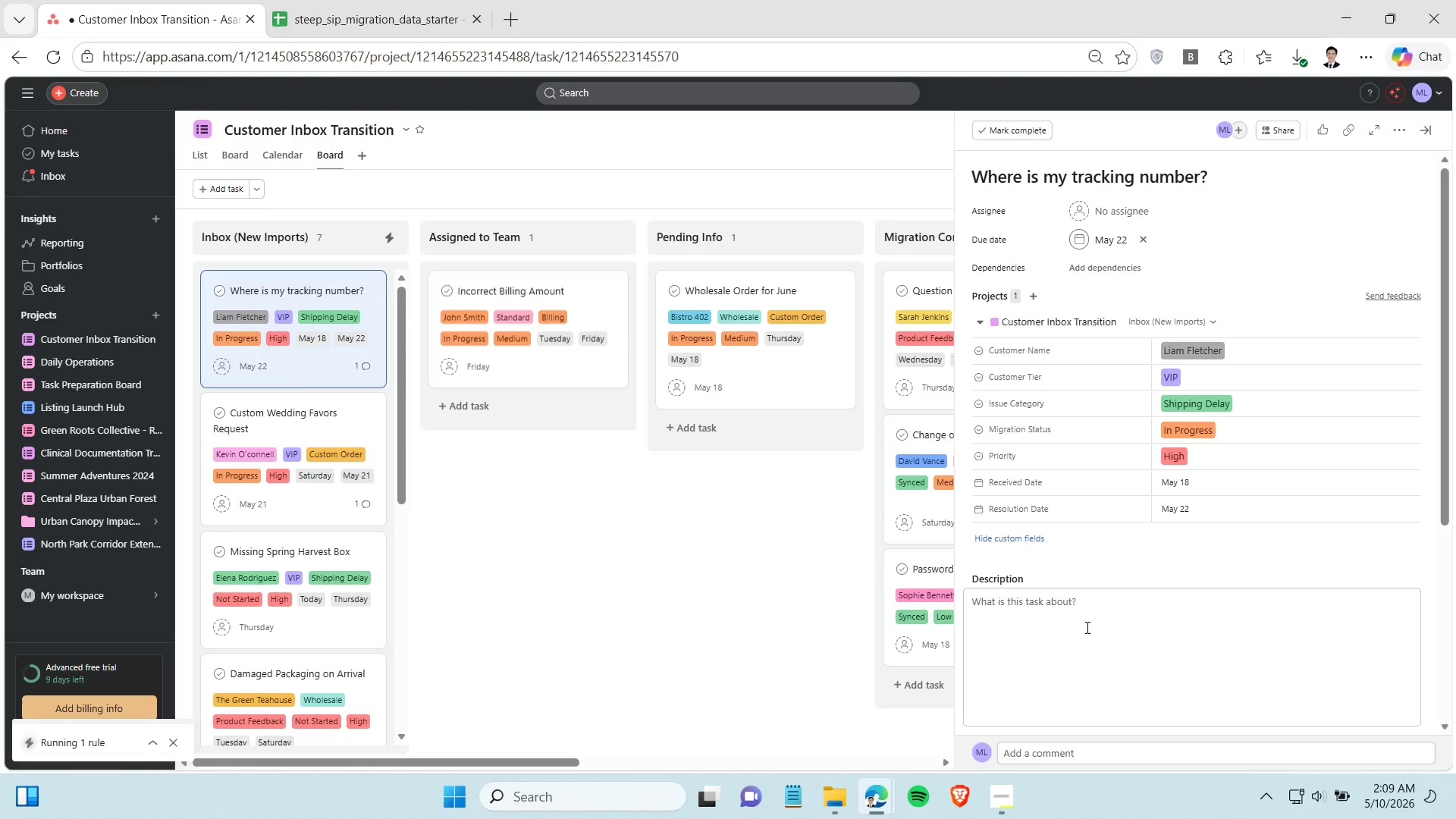 
scroll: coordinate [1096, 648], scroll_direction: down, amount: 5.0
 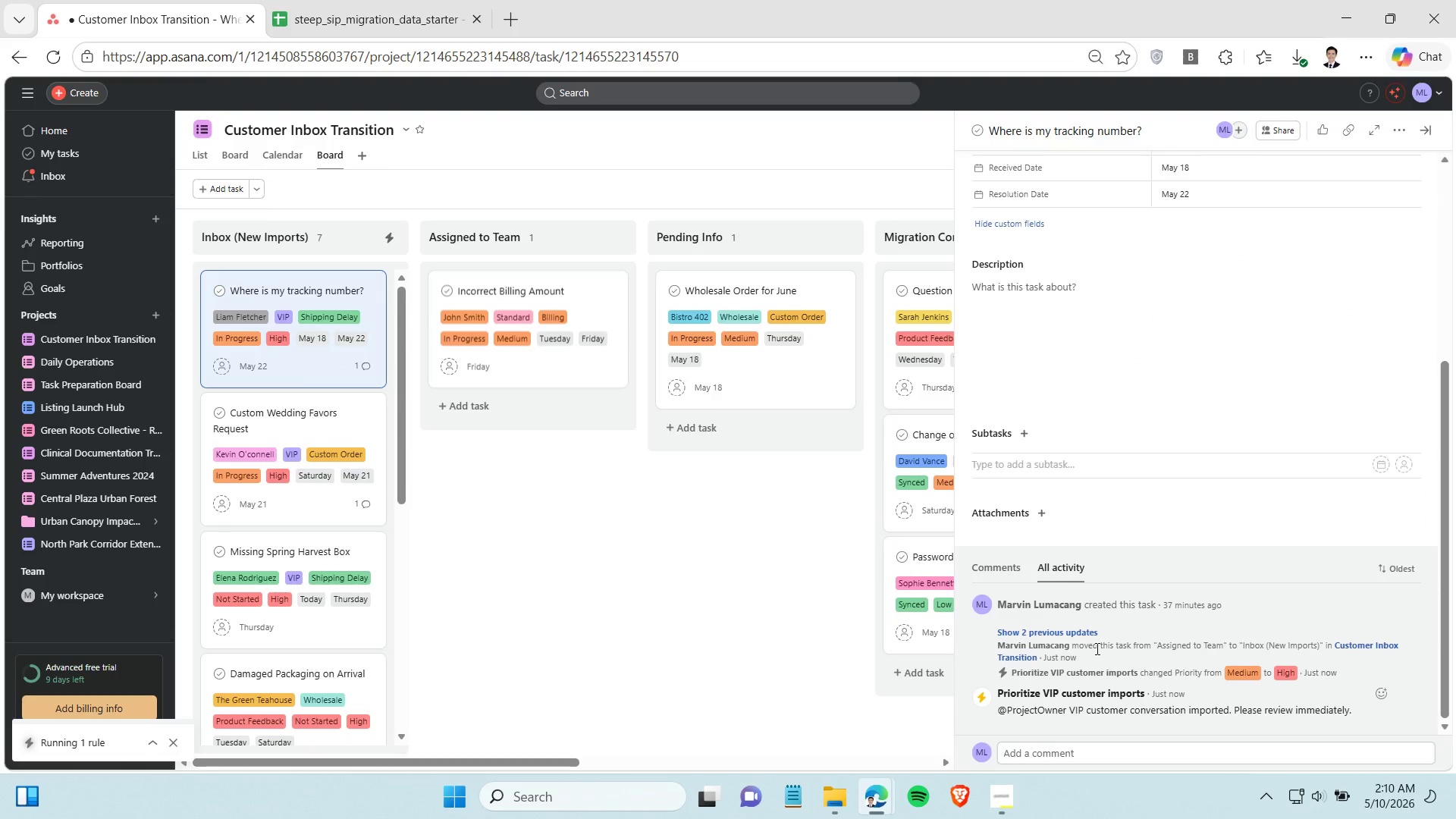 
wait(6.52)
 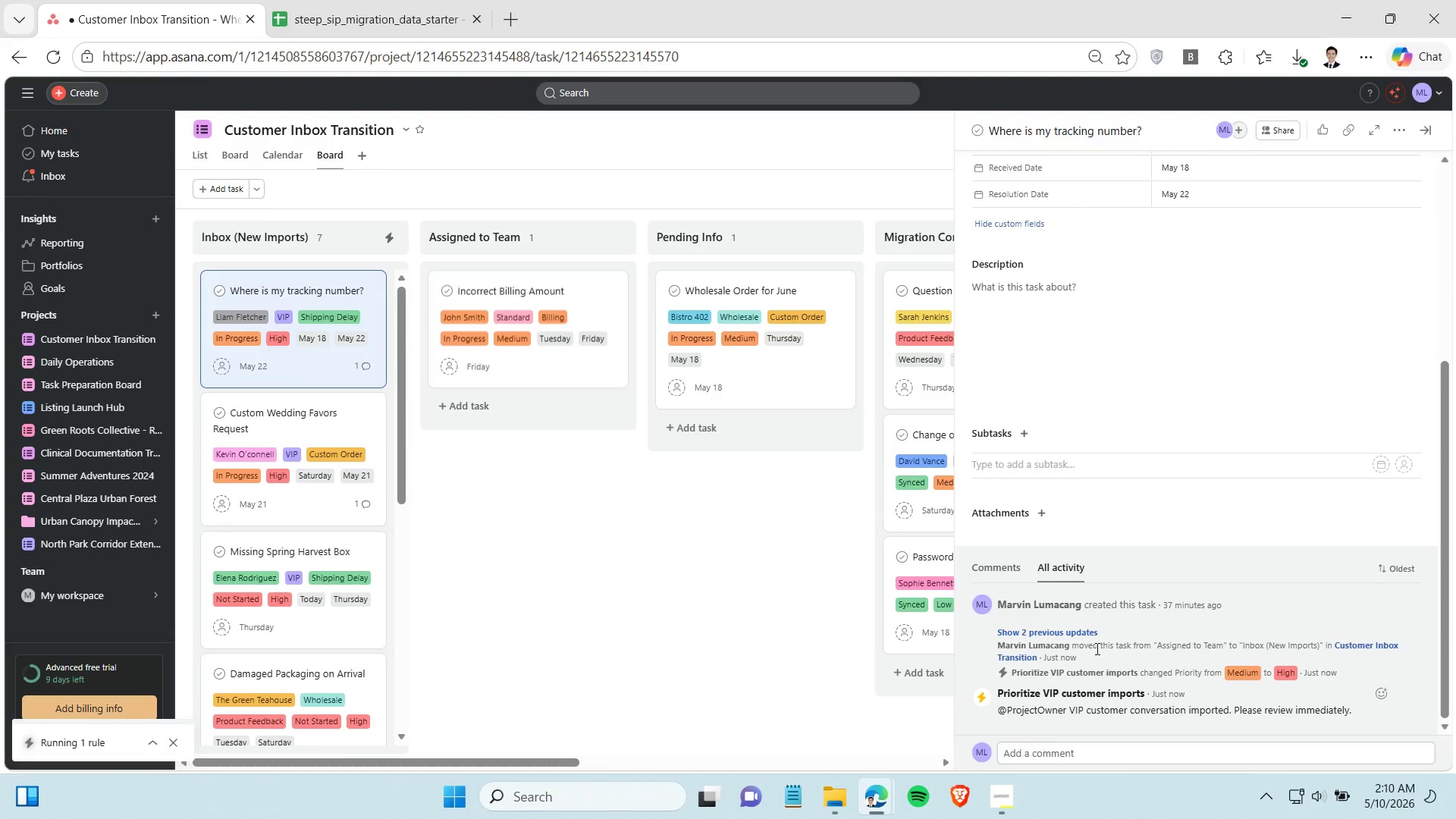 
left_click([755, 598])
 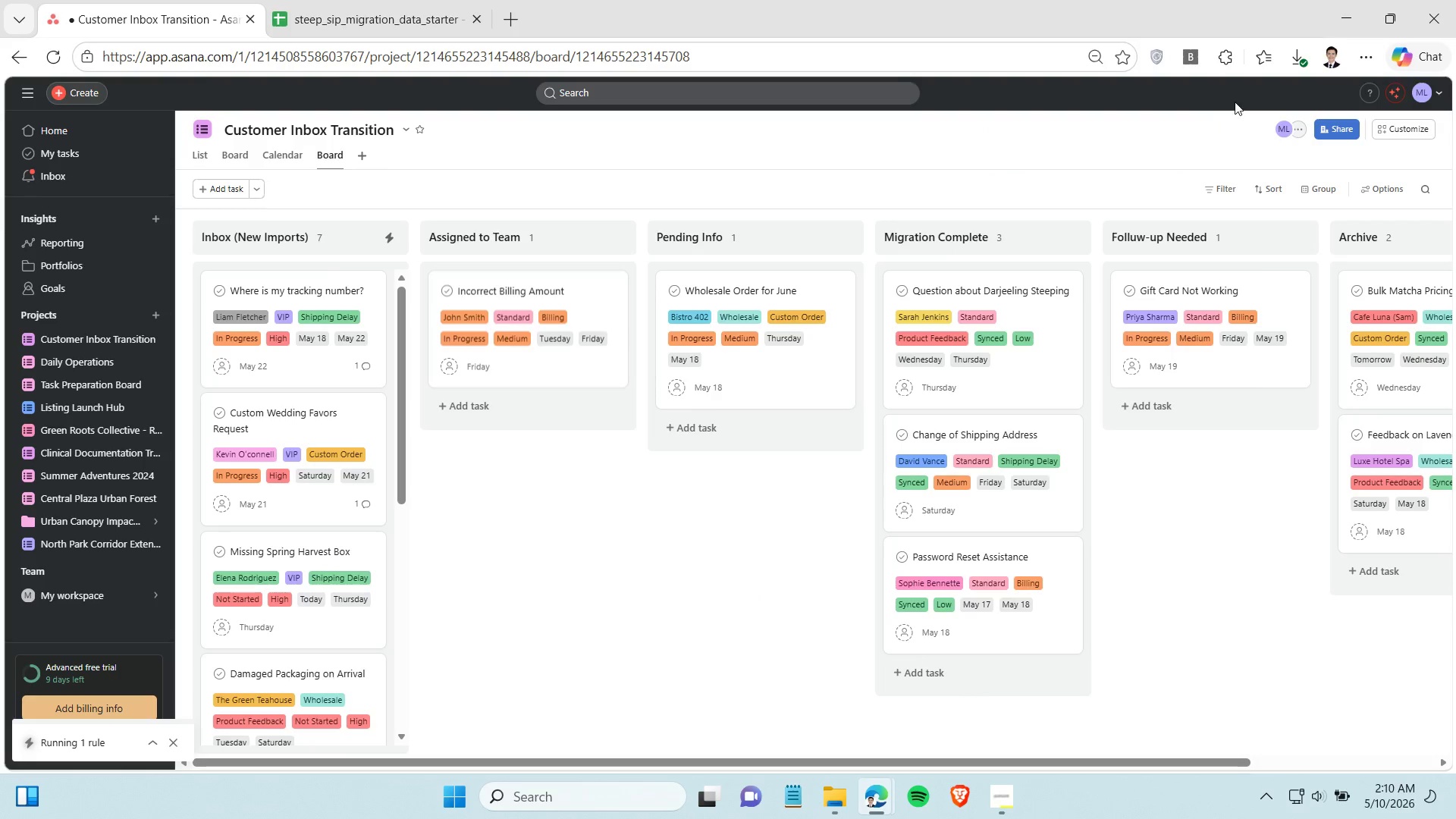 
left_click([1235, 102])
 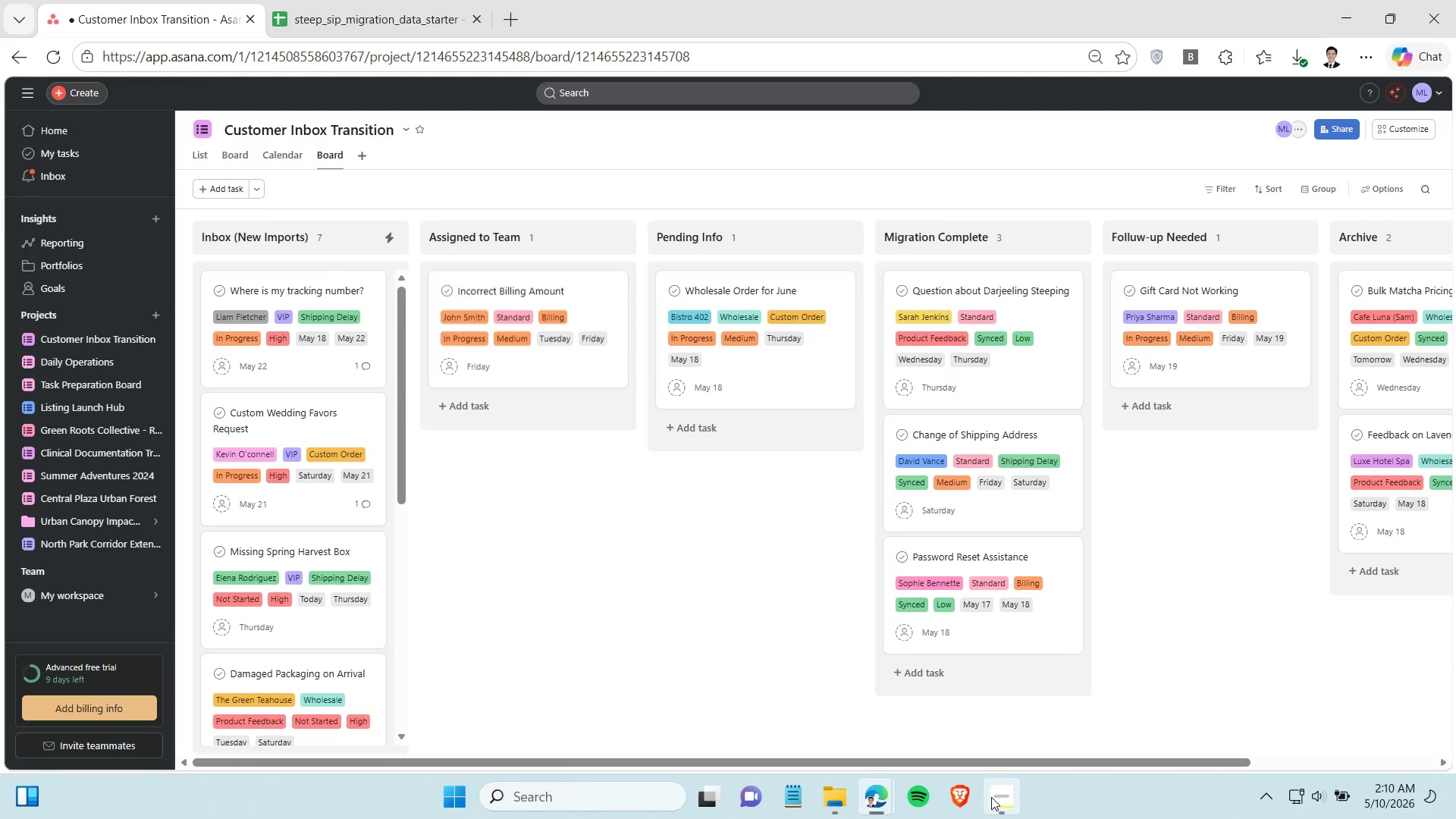 
left_click([991, 797])